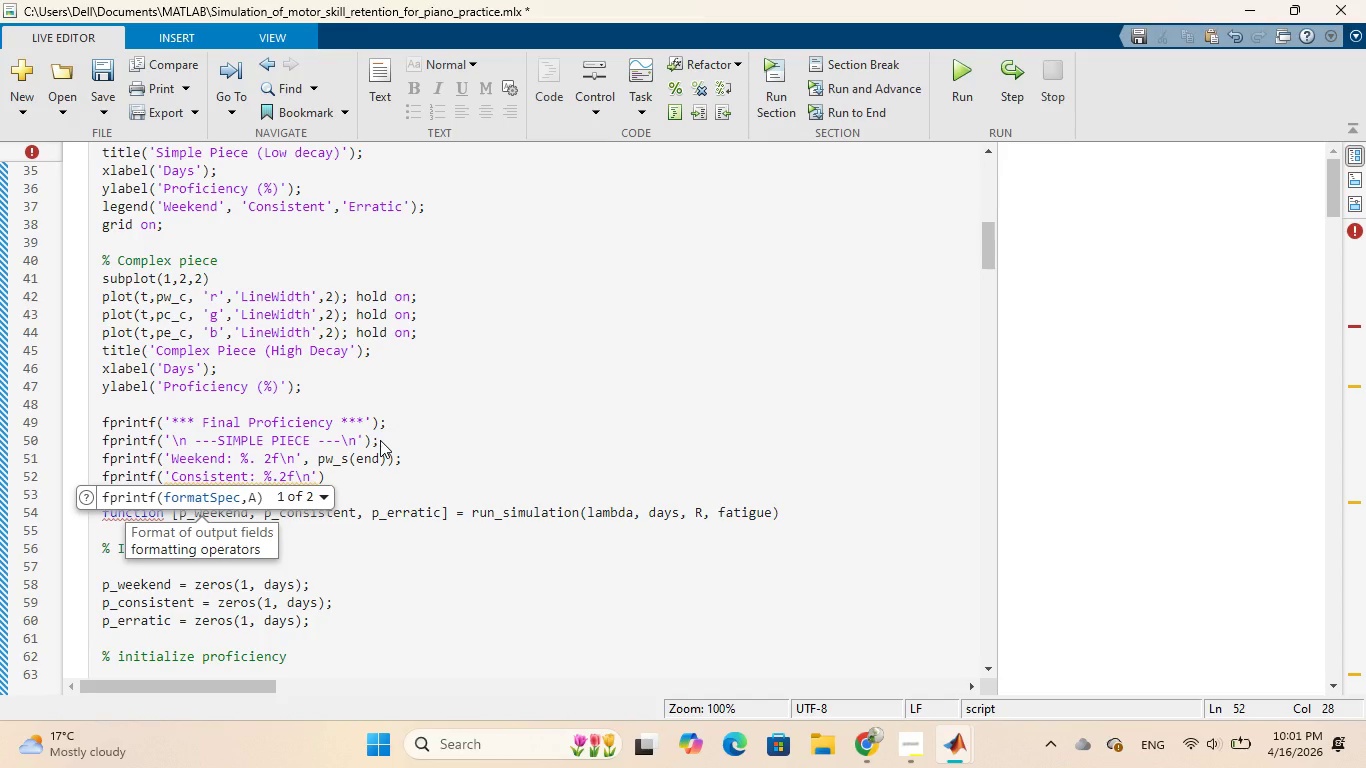 
wait(8.36)
 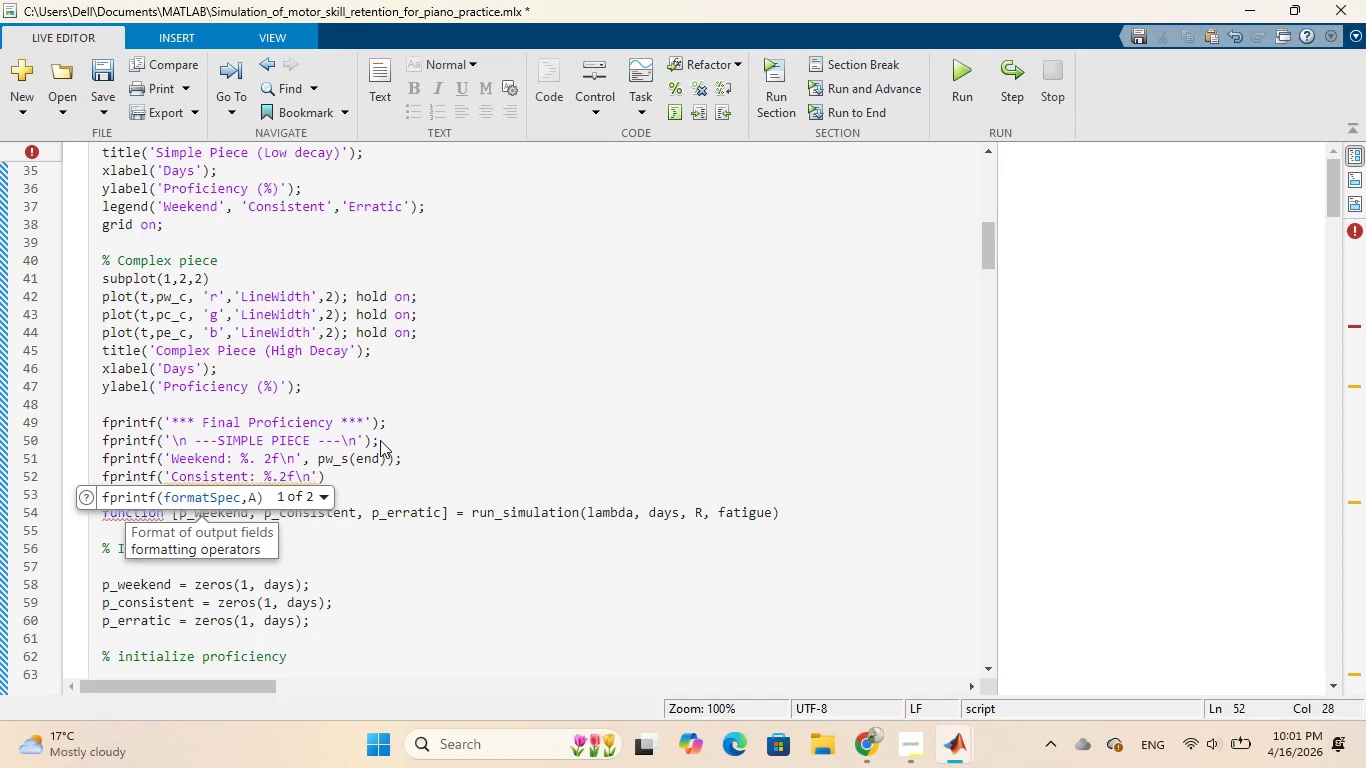 
key(ArrowRight)
 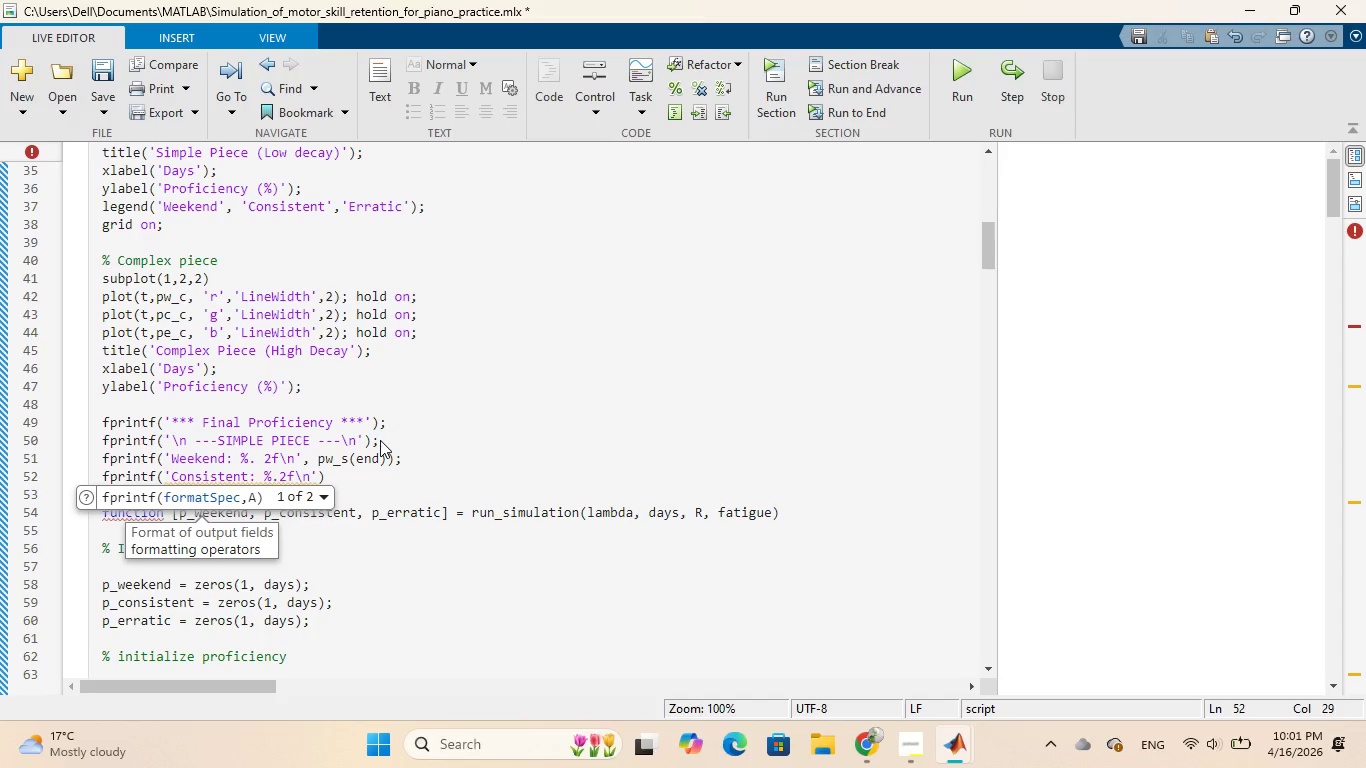 
key(Comma)
 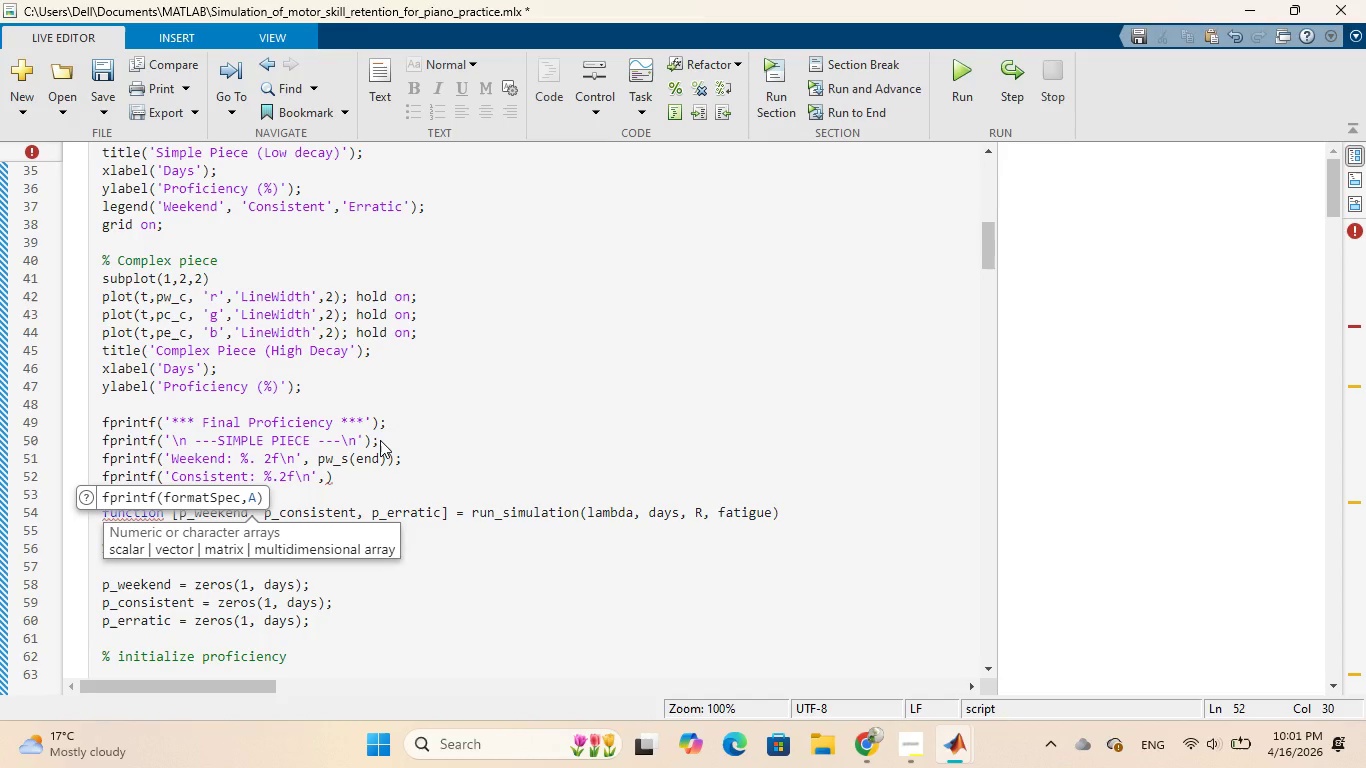 
wait(5.78)
 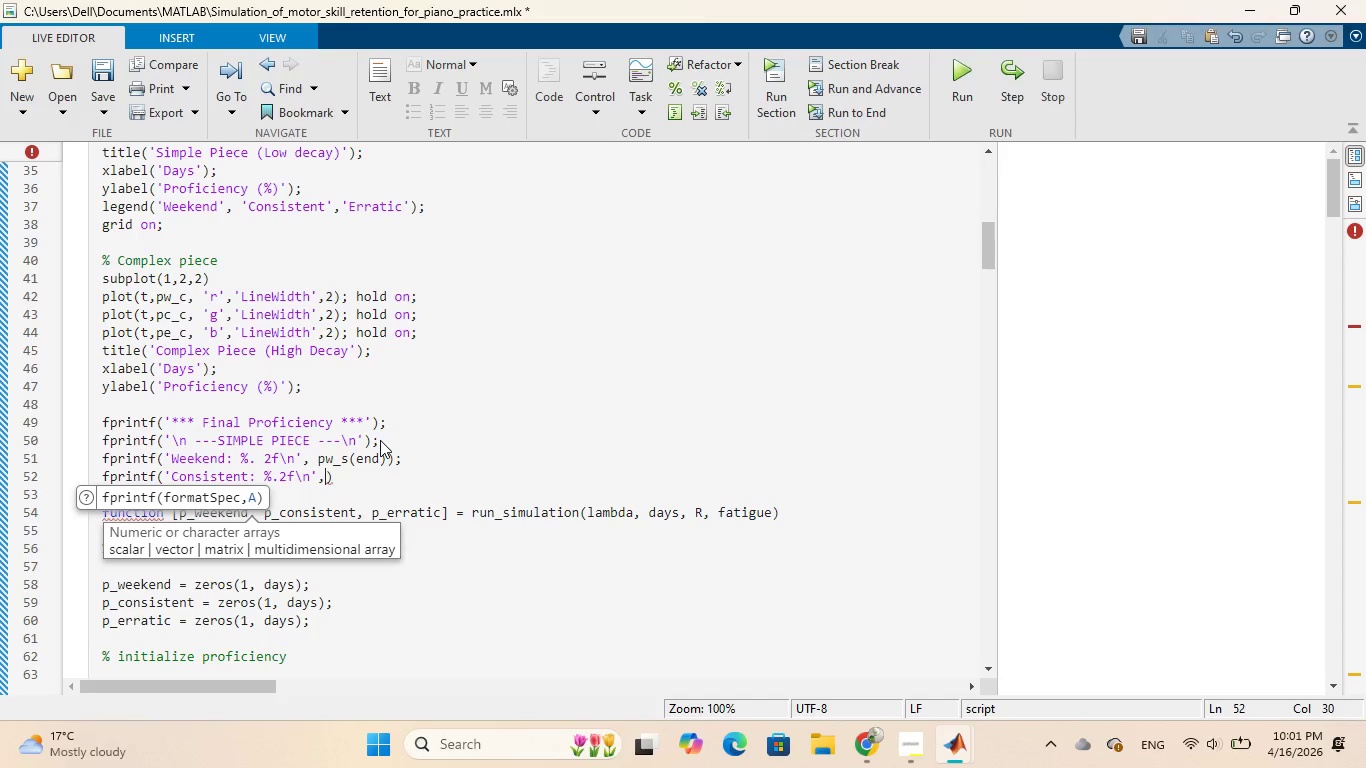 
type(pc)
 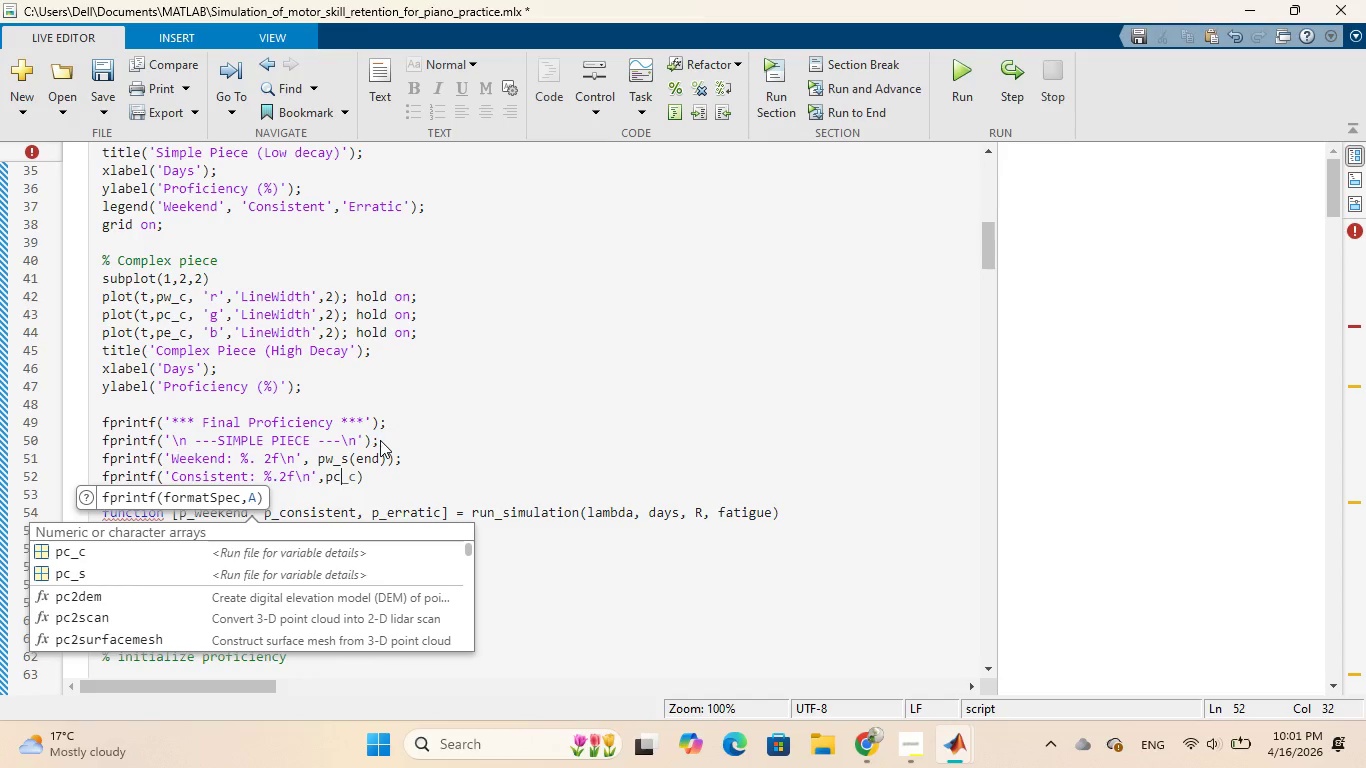 
wait(8.84)
 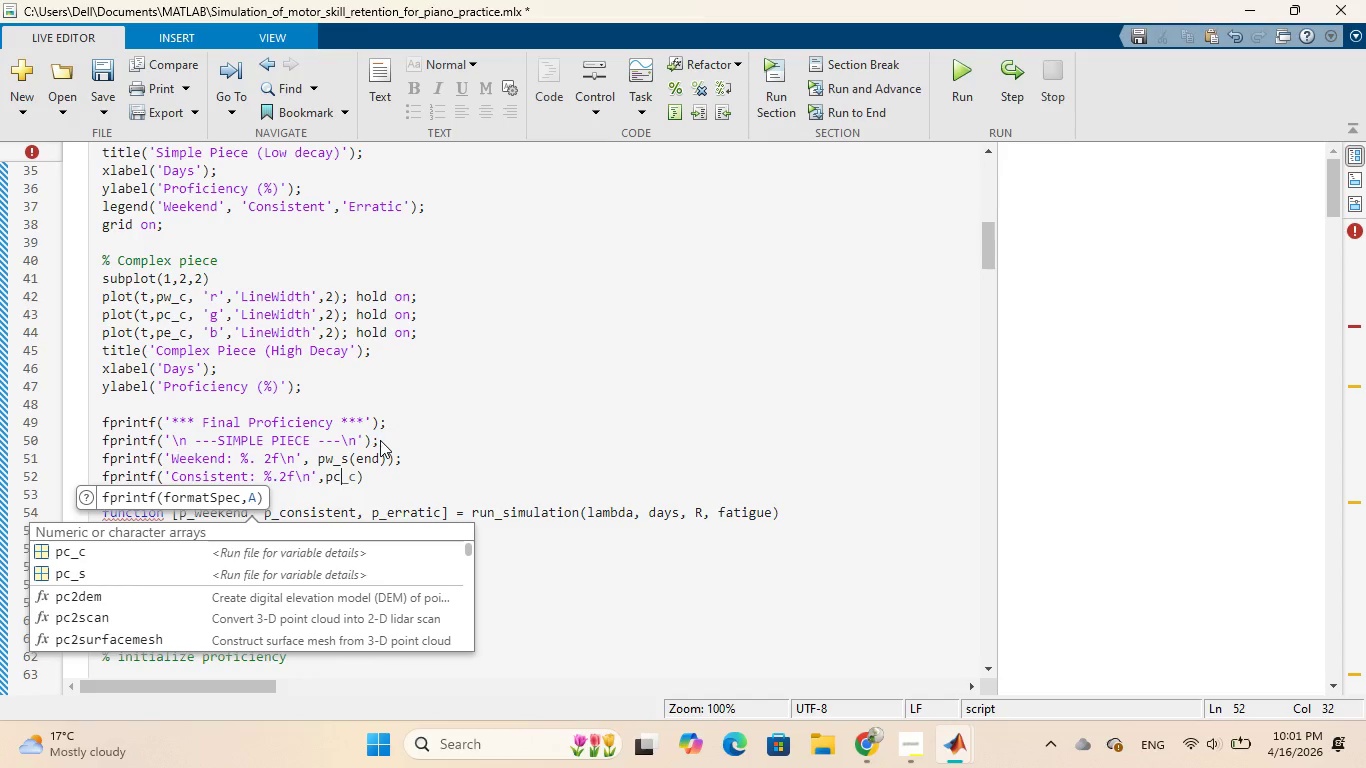 
key(ArrowRight)
 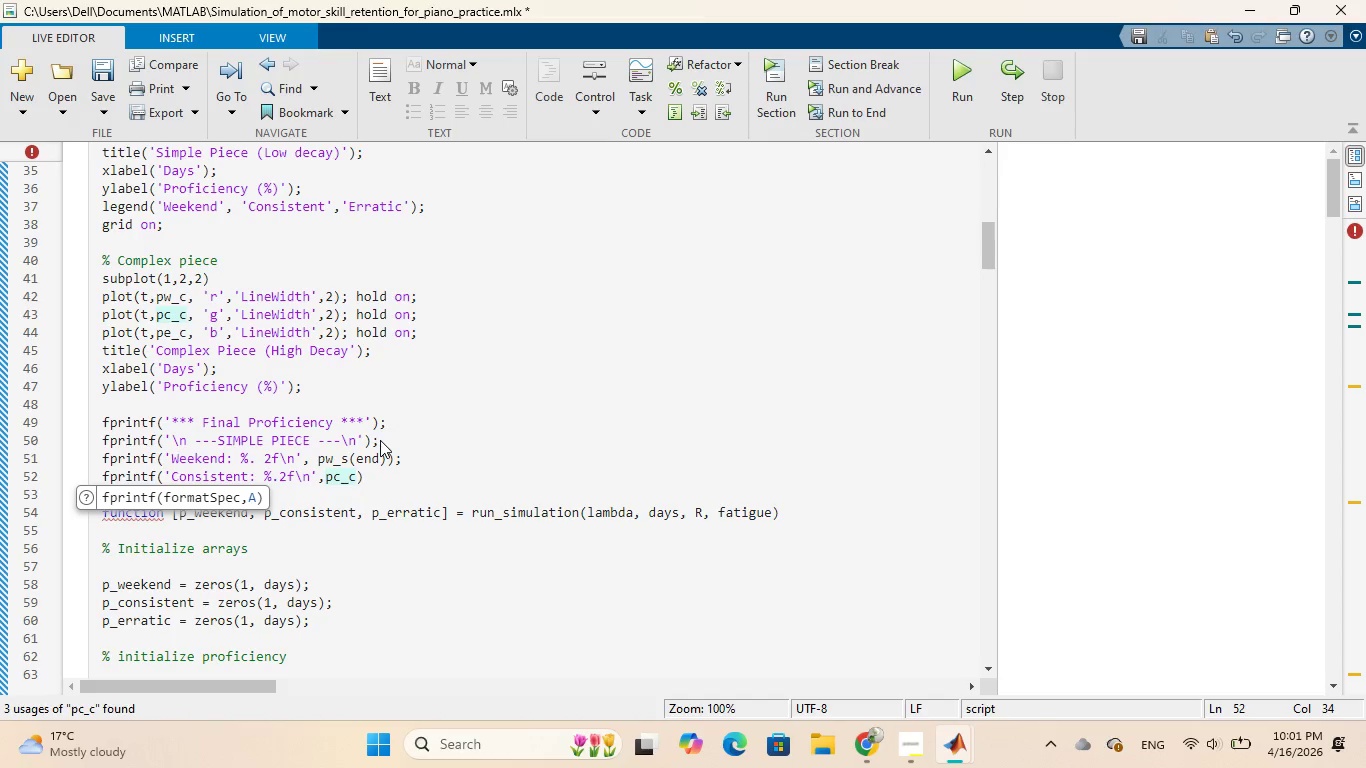 
key(Backspace)
 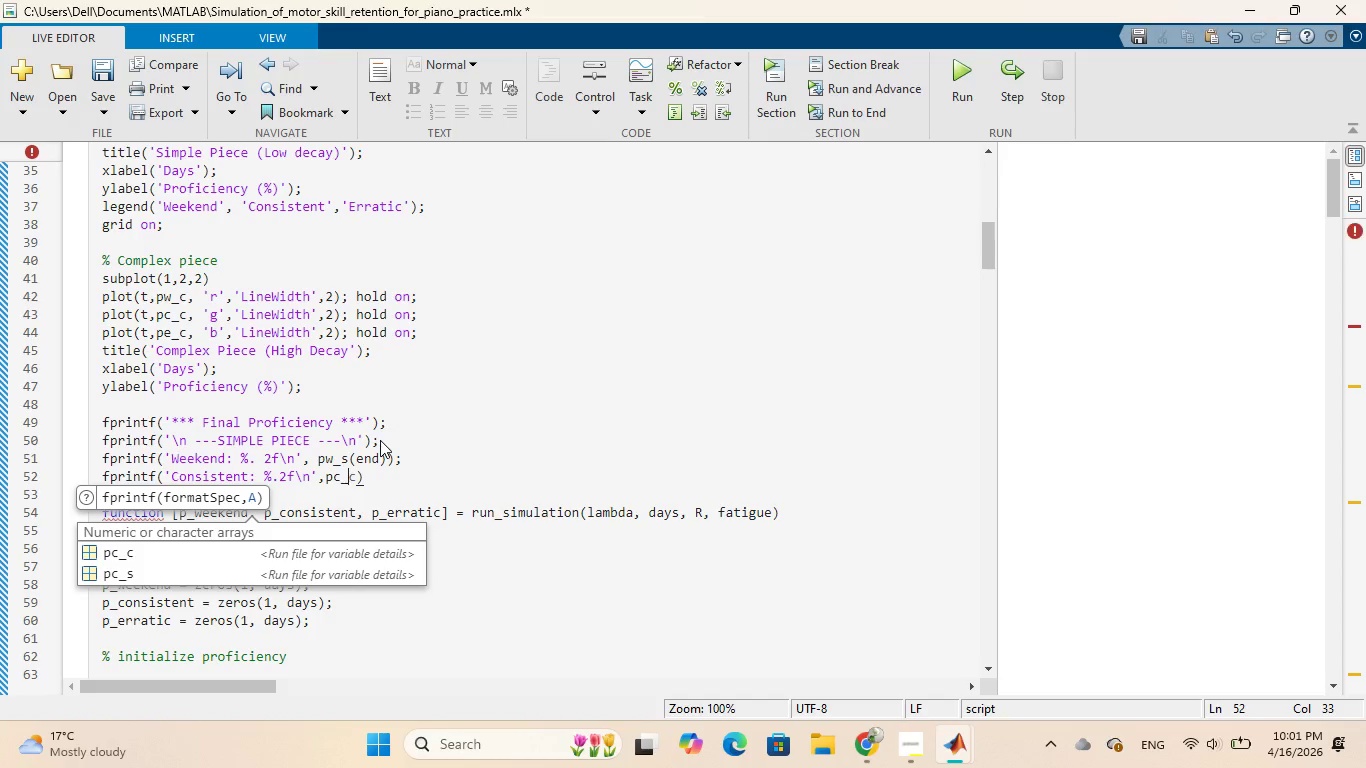 
key(S)
 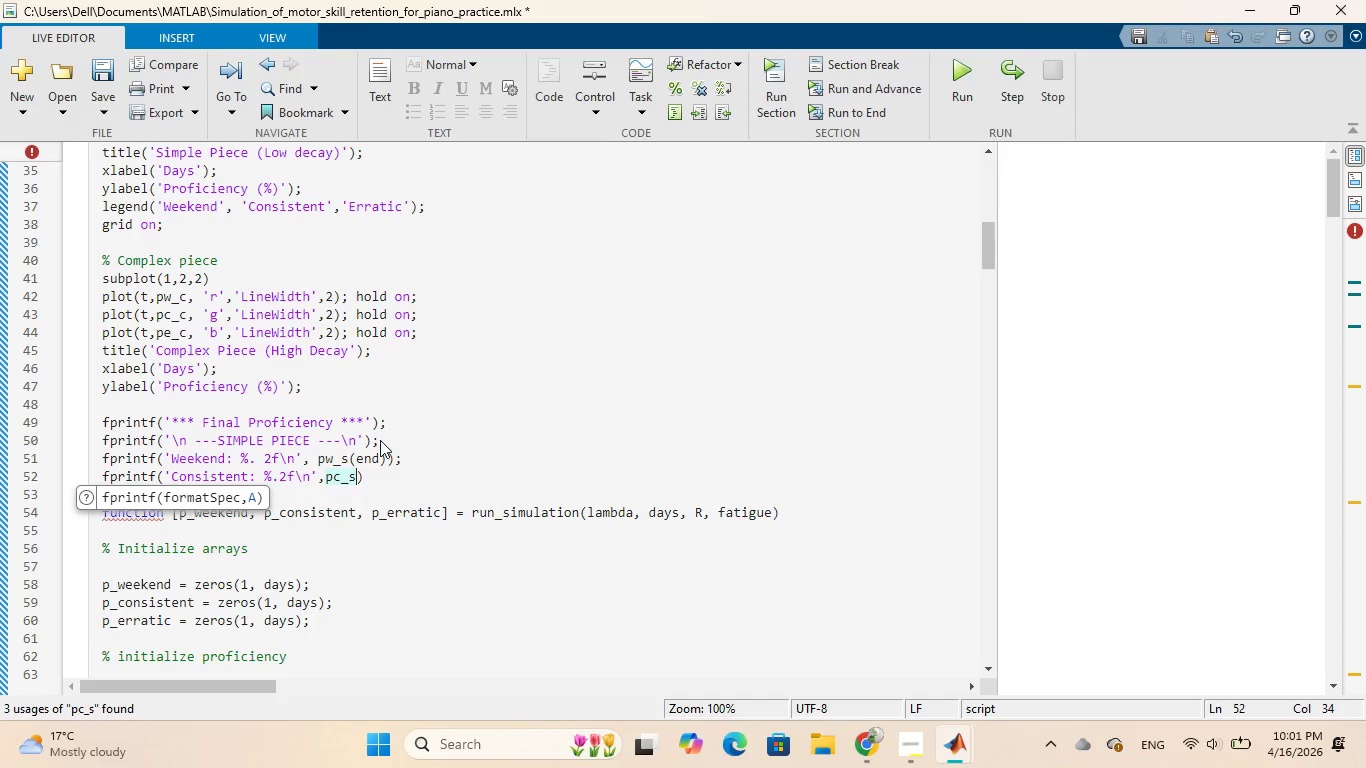 
wait(18.95)
 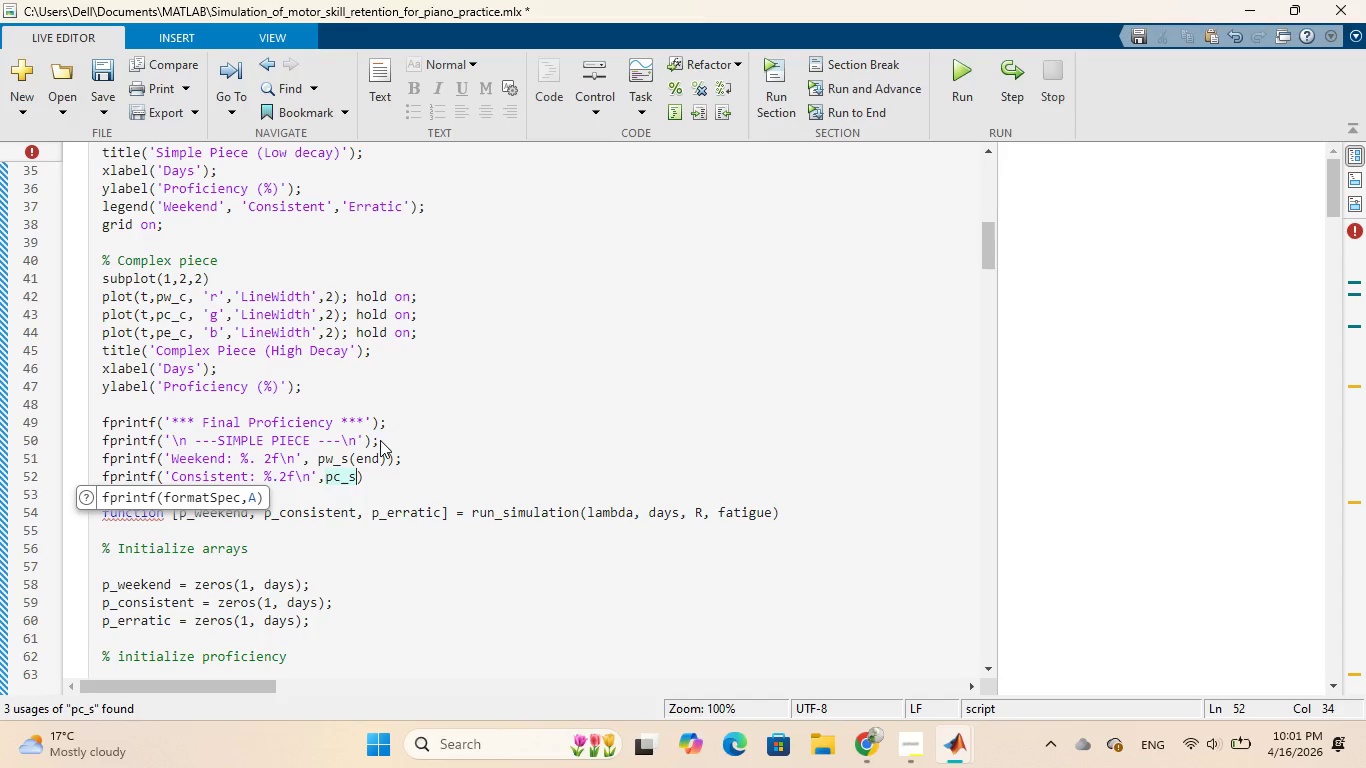 
hold_key(key=ShiftRight, duration=0.58)
 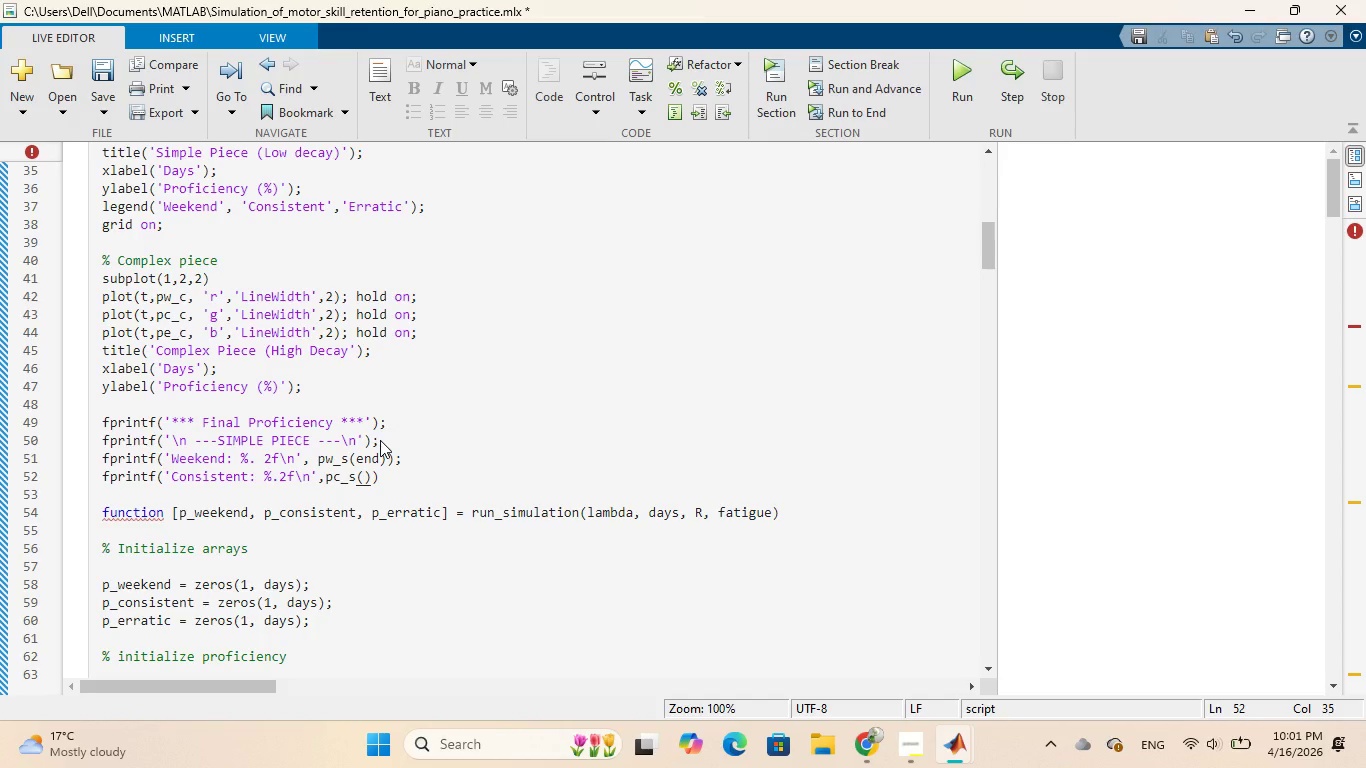 
hold_key(key=9, duration=0.34)
 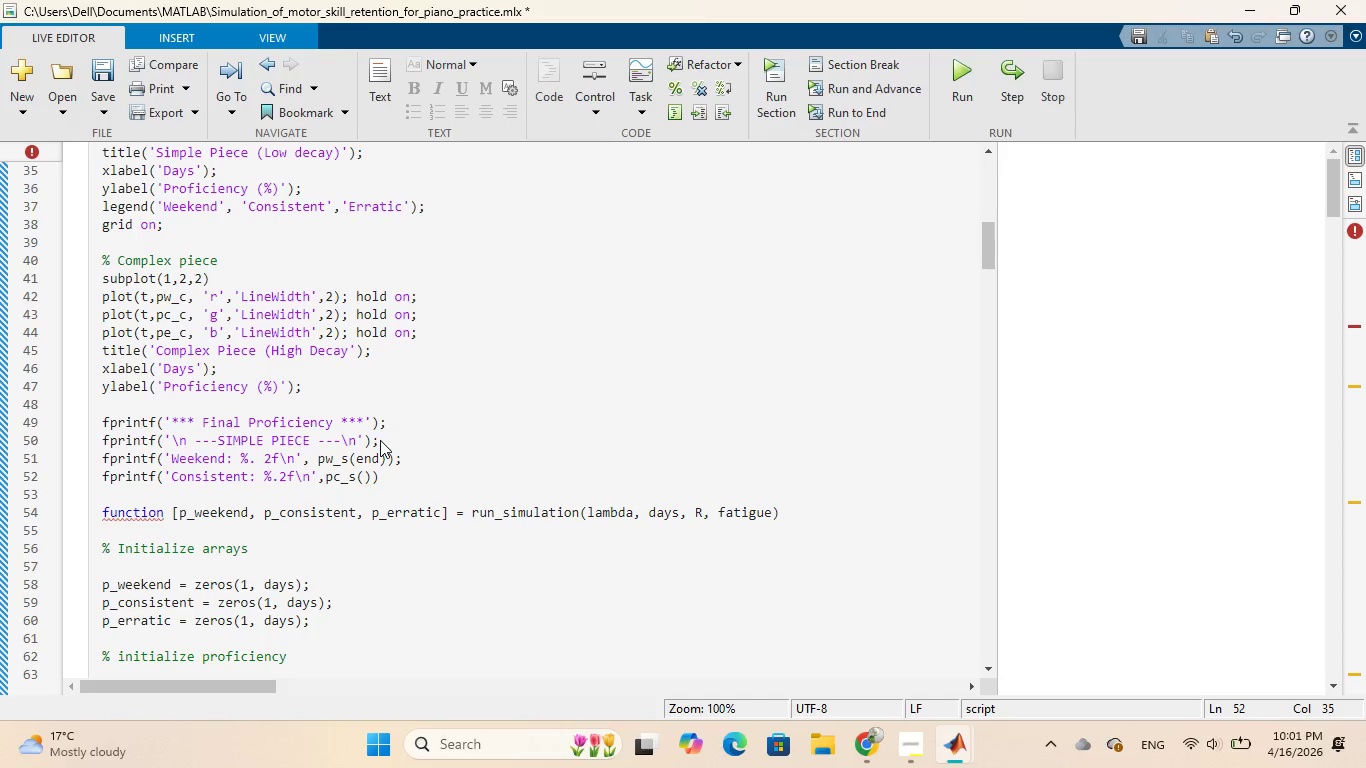 
type(end)
 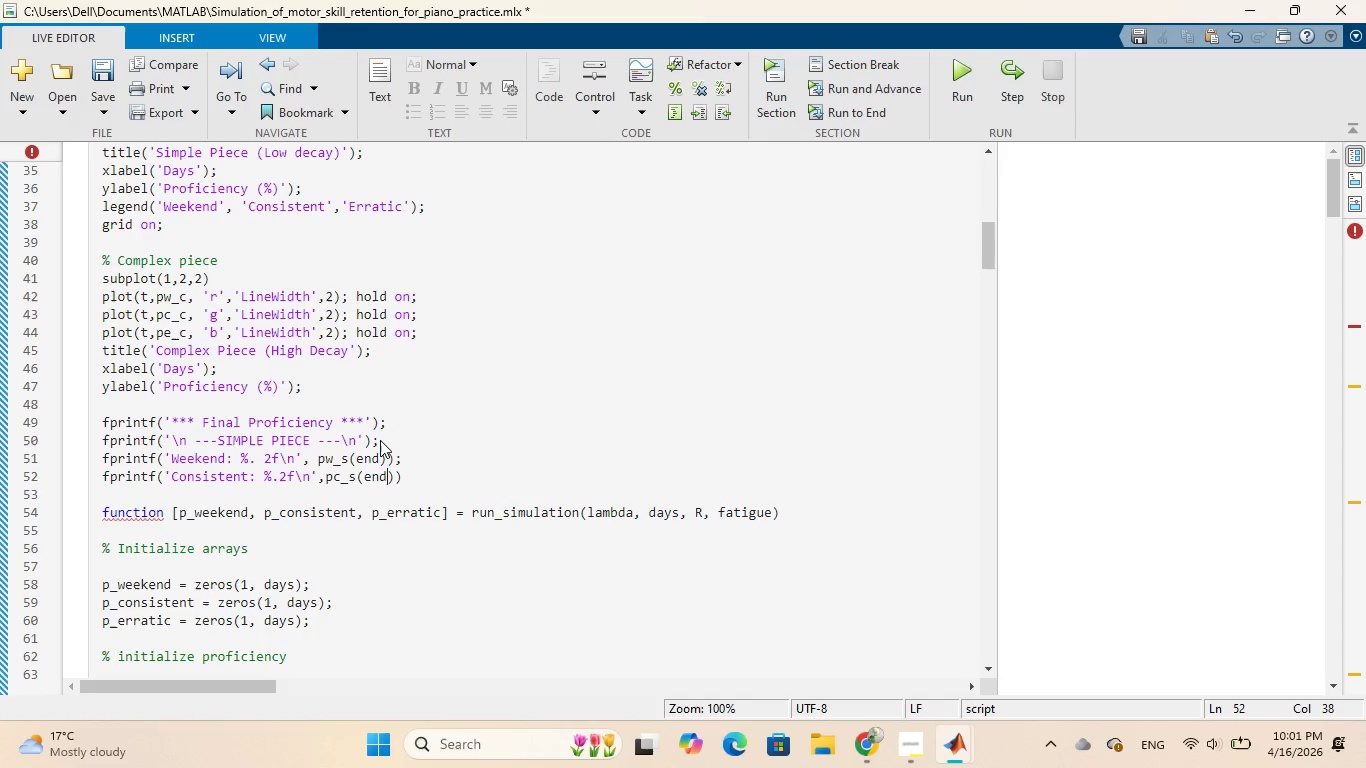 
key(ArrowRight)
 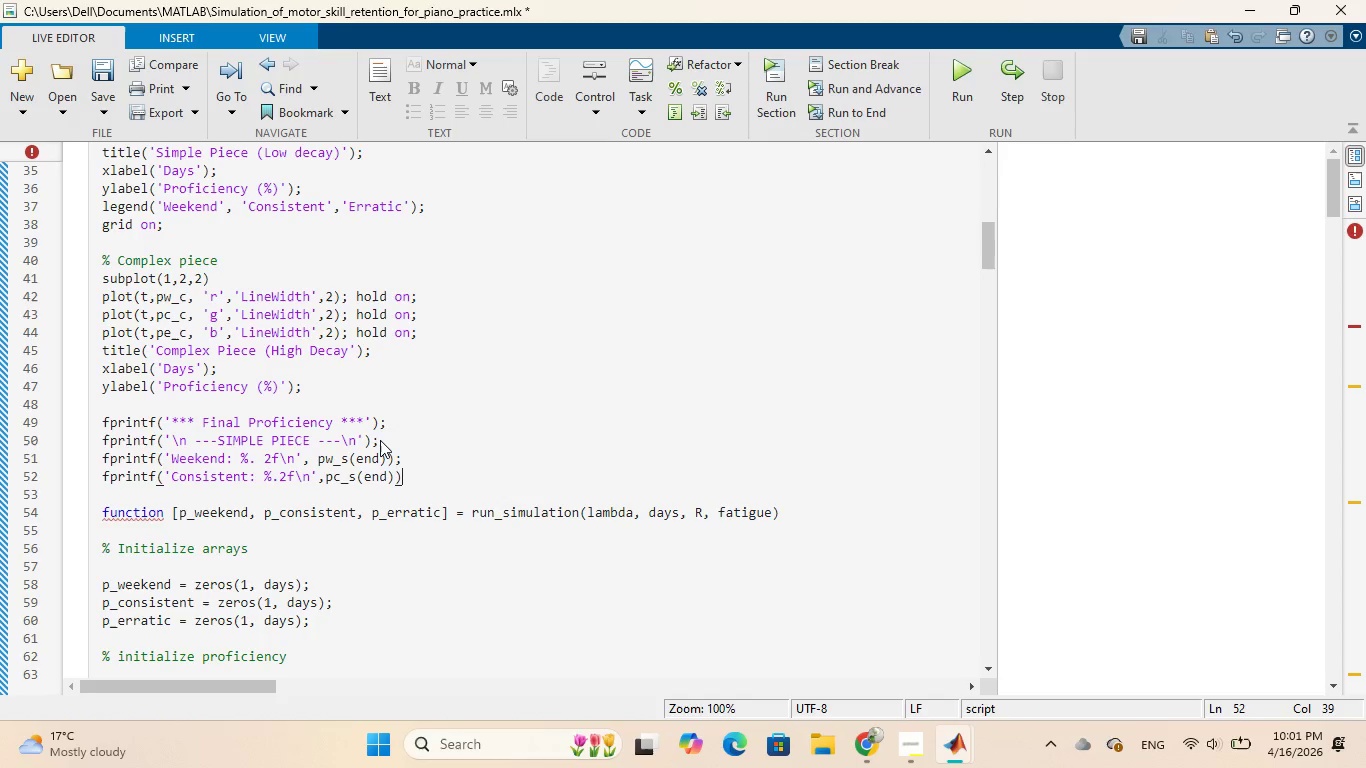 
key(ArrowRight)
 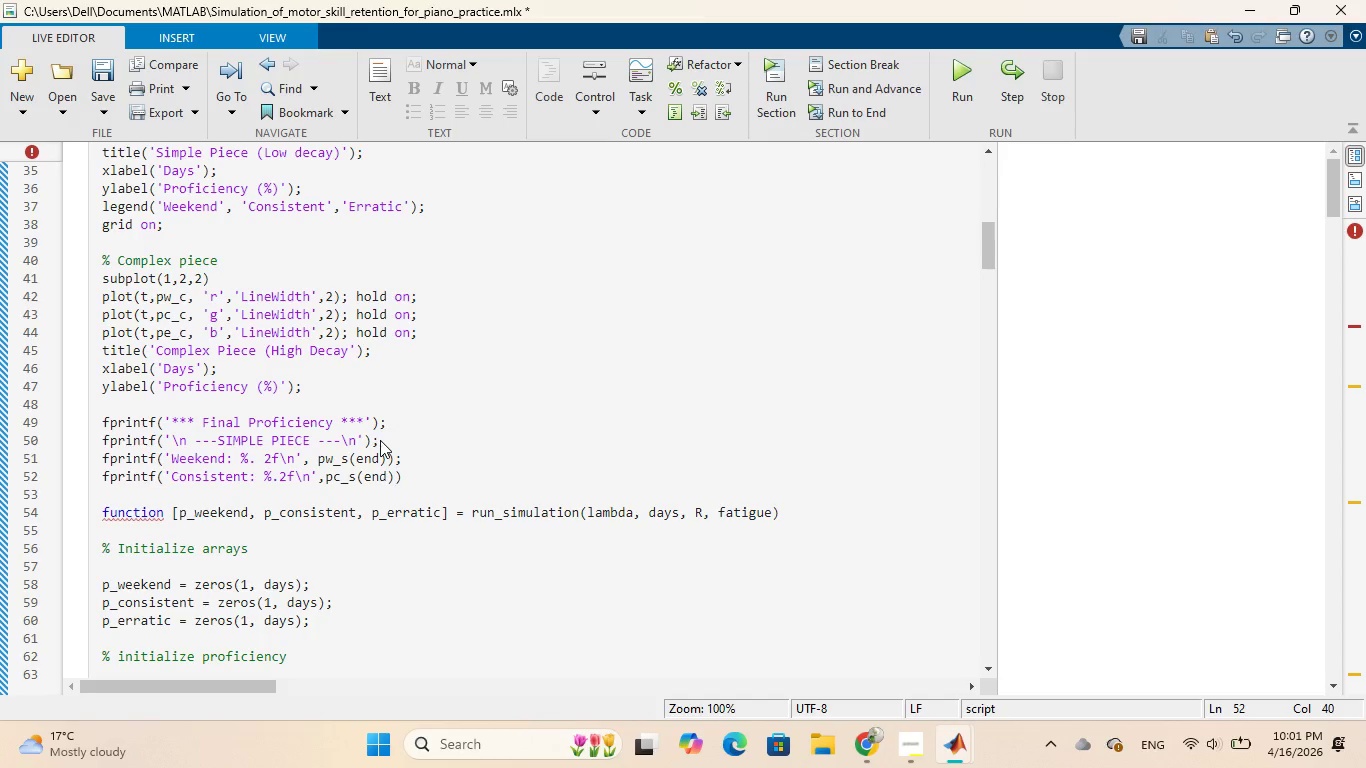 
key(Semicolon)
 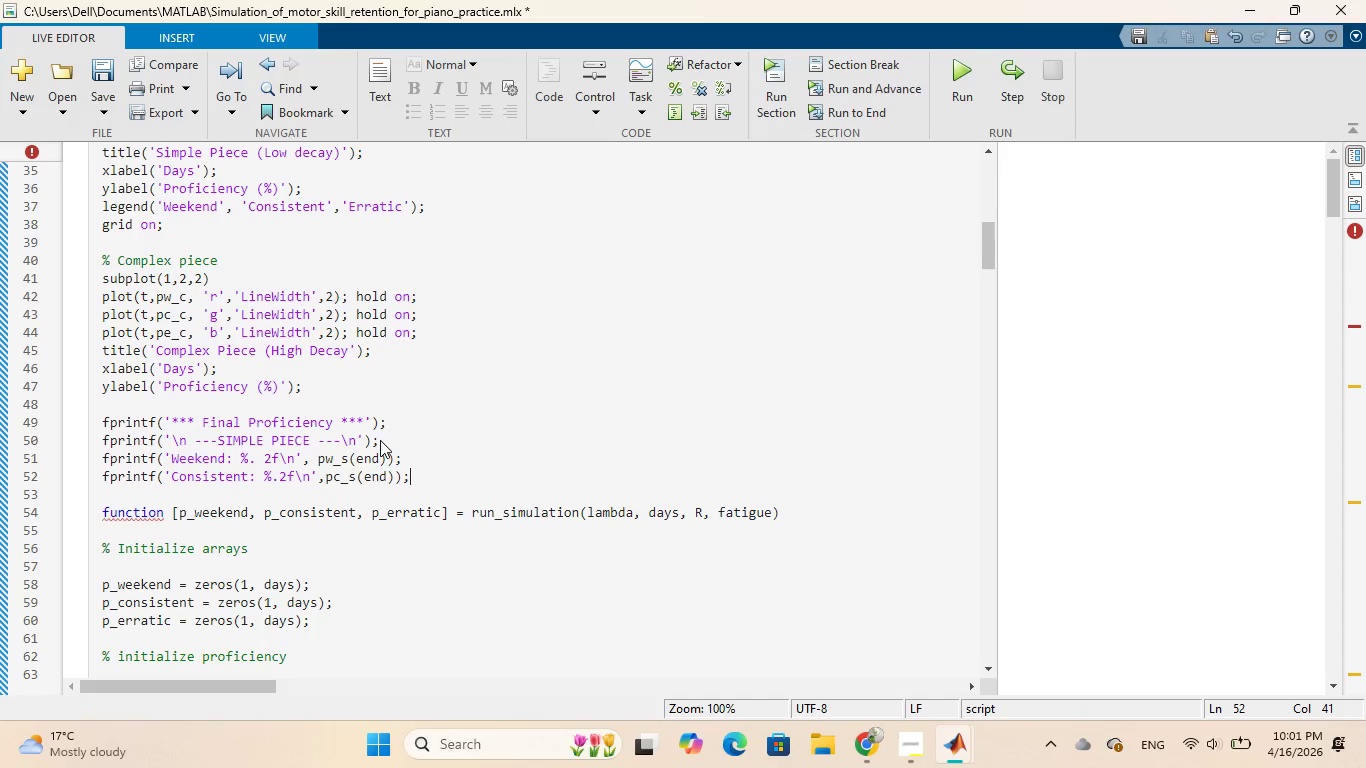 
key(Enter)
 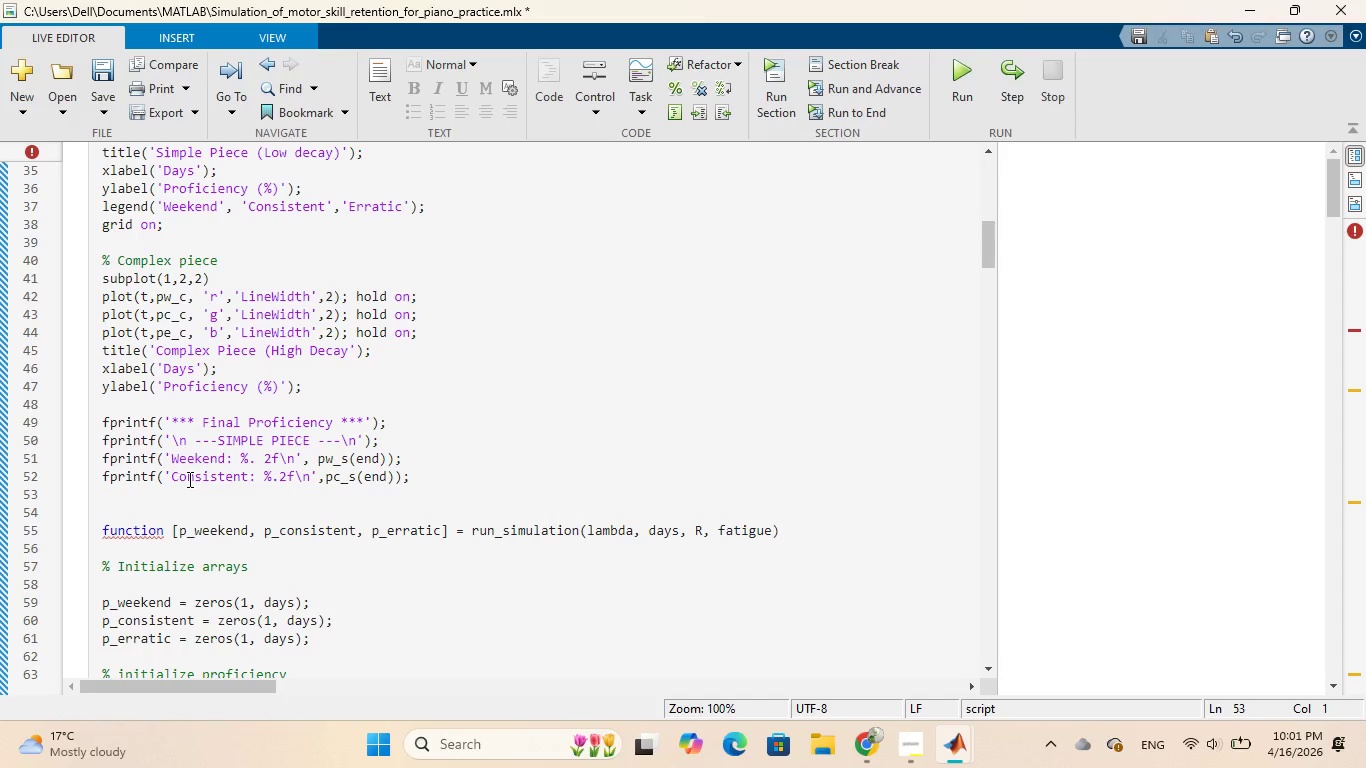 
wait(8.12)
 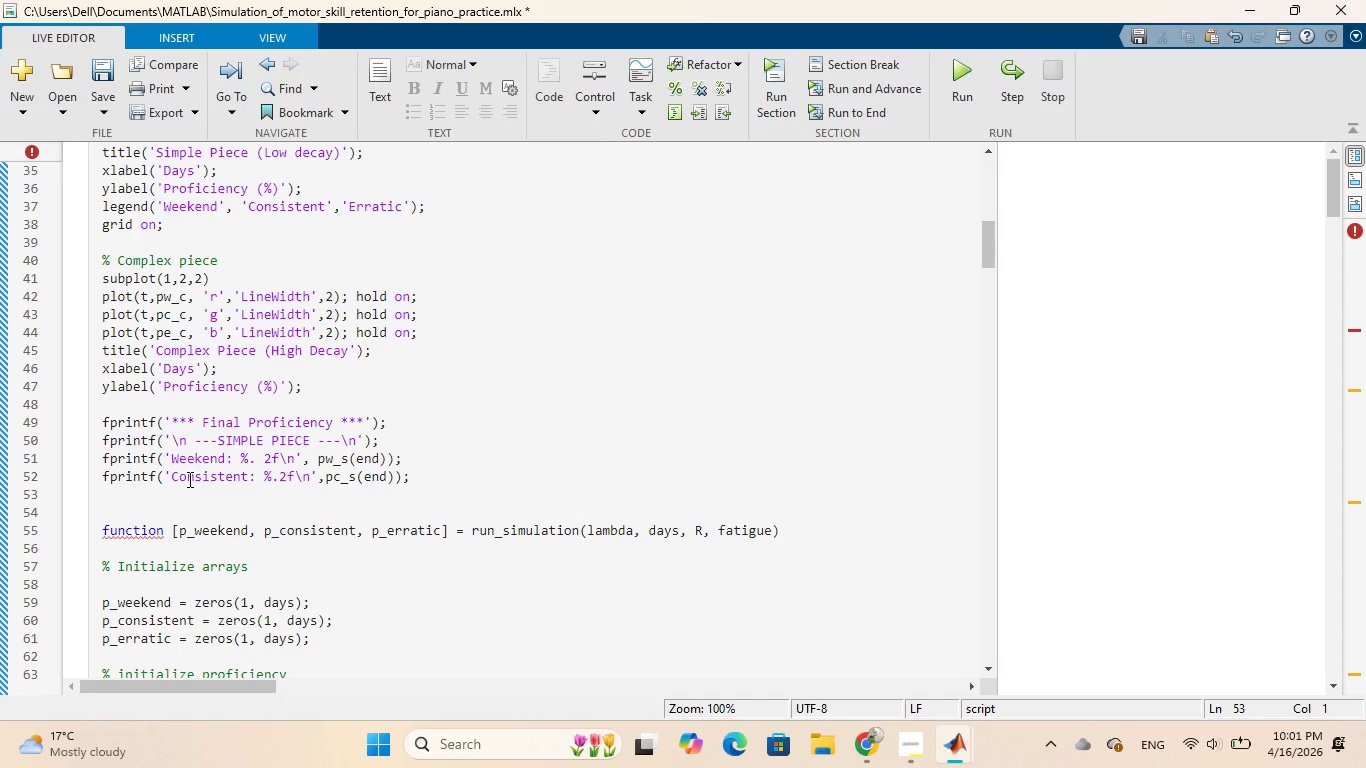 
left_click([262, 459])
 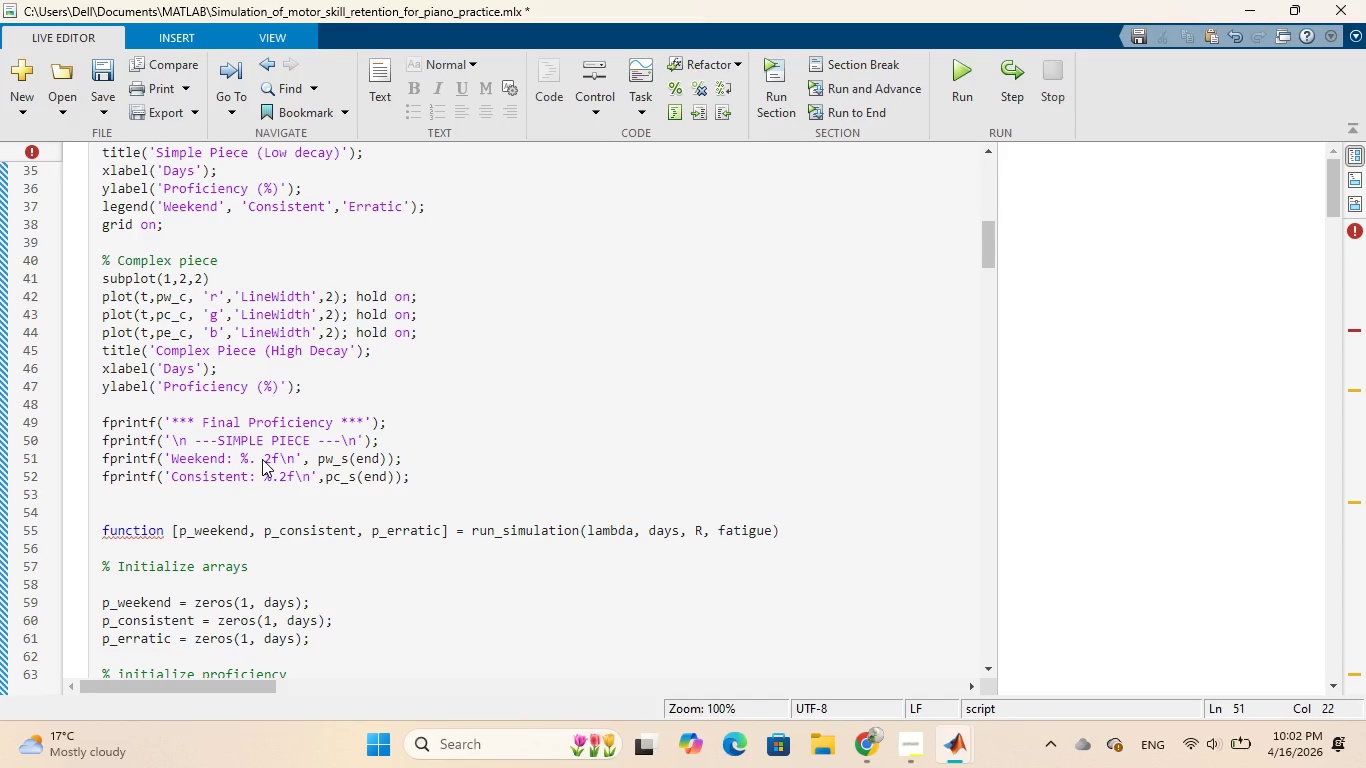 
key(Backspace)
 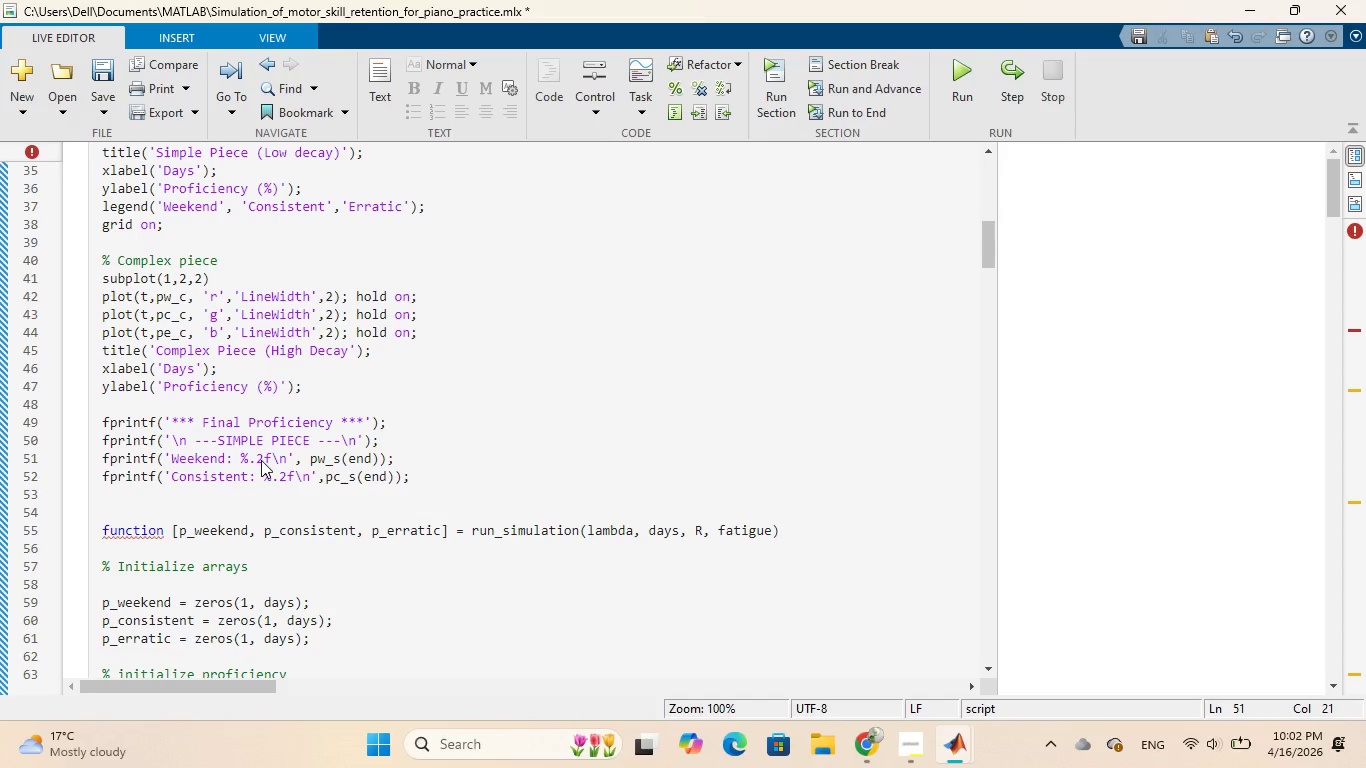 
wait(6.2)
 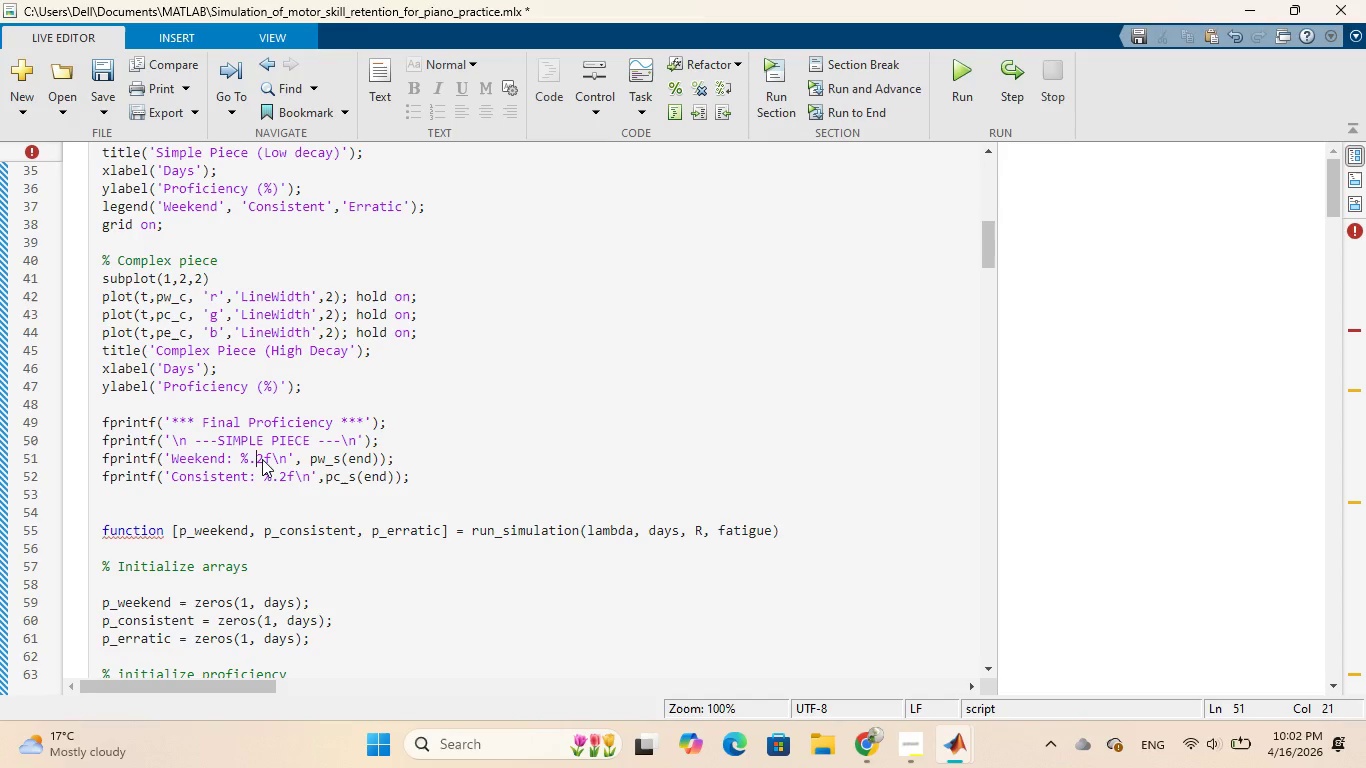 
left_click_drag(start_coordinate=[421, 473], to_coordinate=[104, 470])
 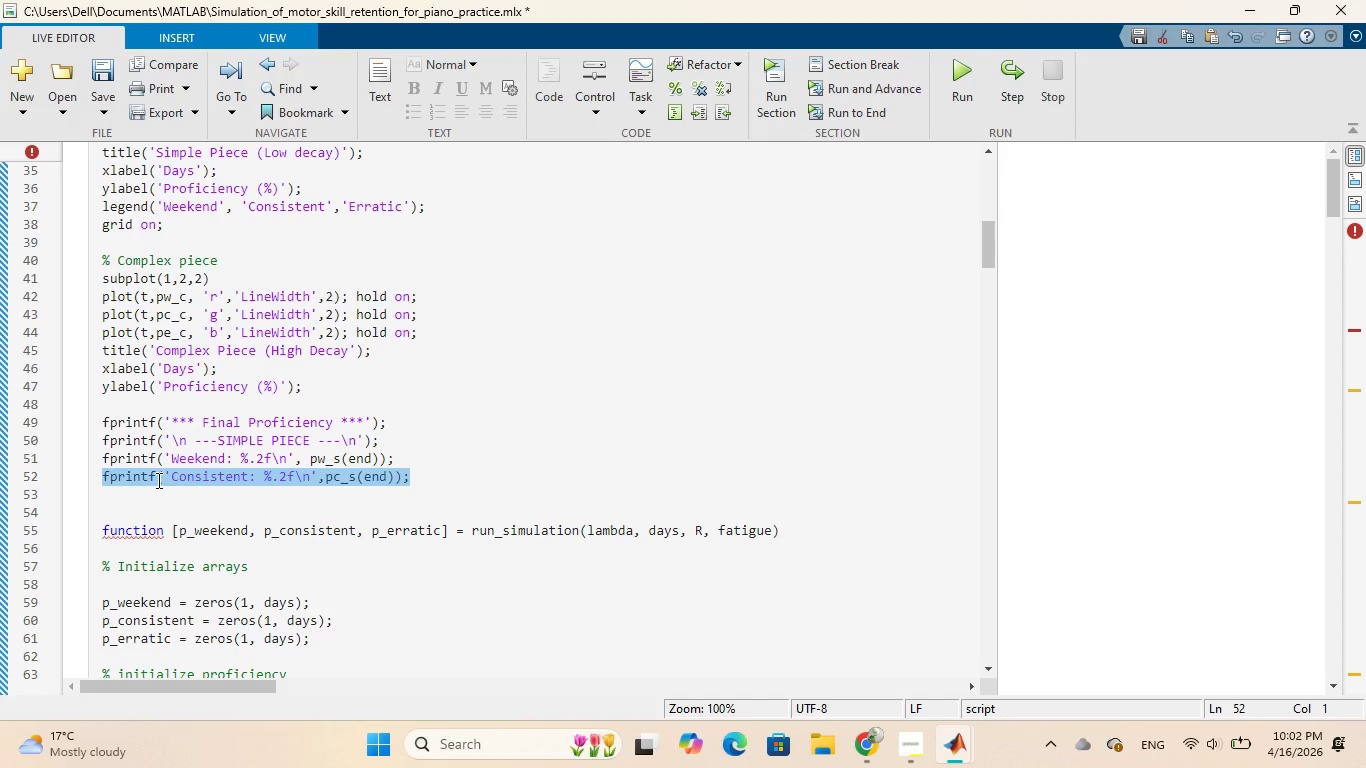 
right_click([157, 480])
 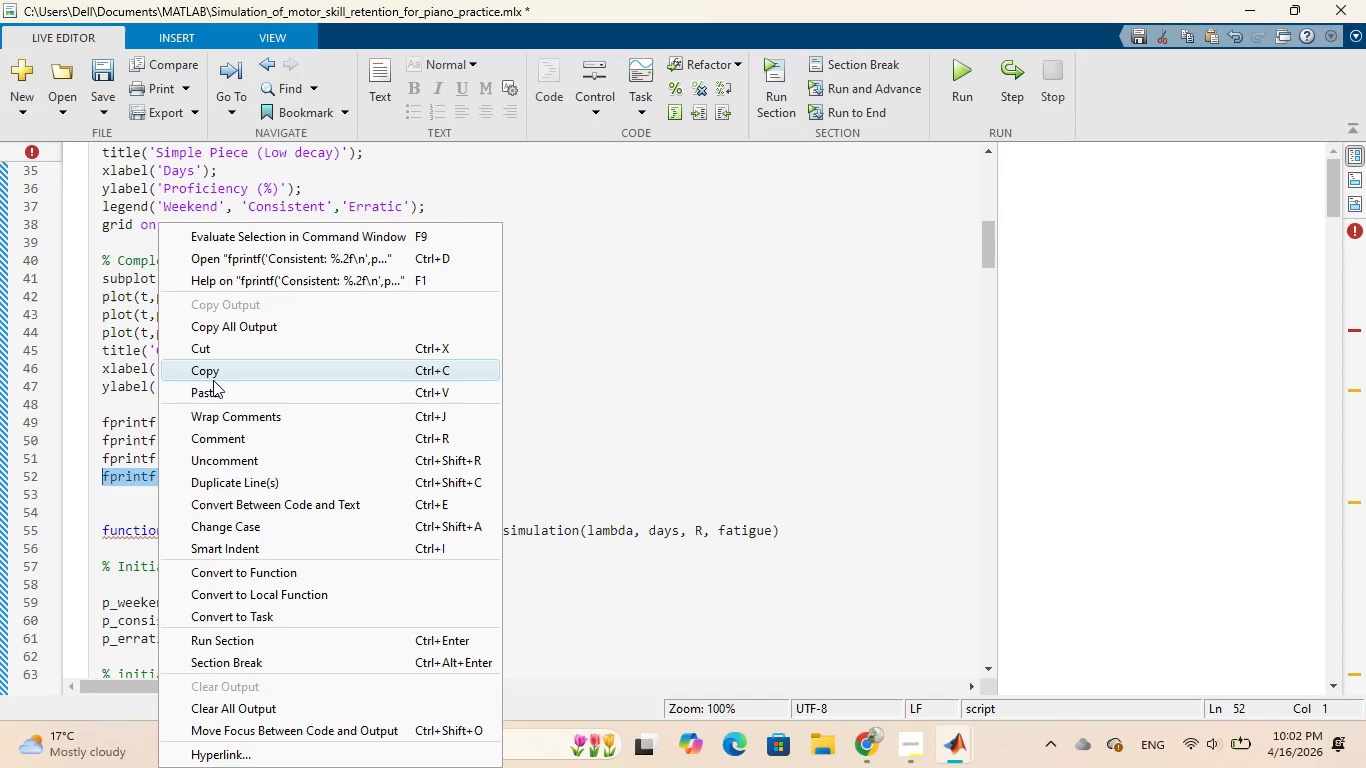 
left_click([214, 376])
 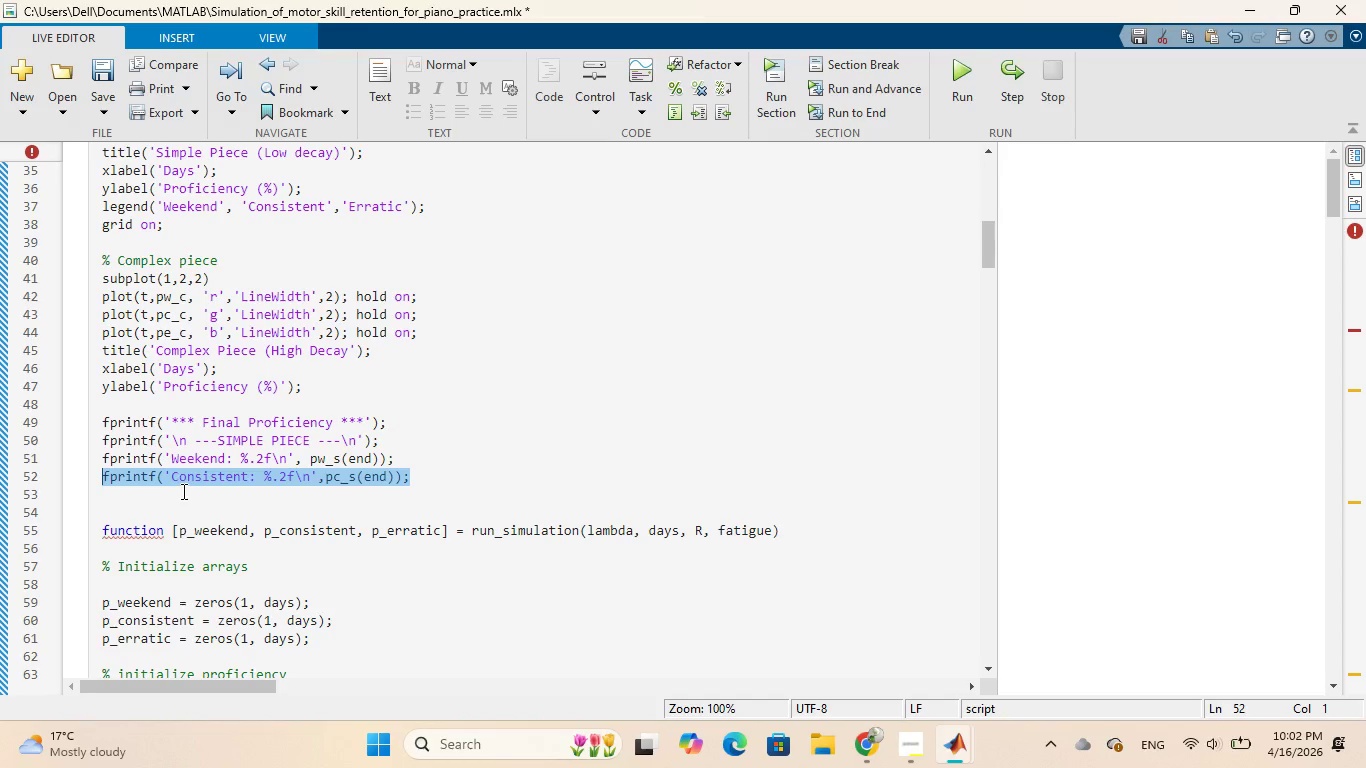 
left_click([182, 491])
 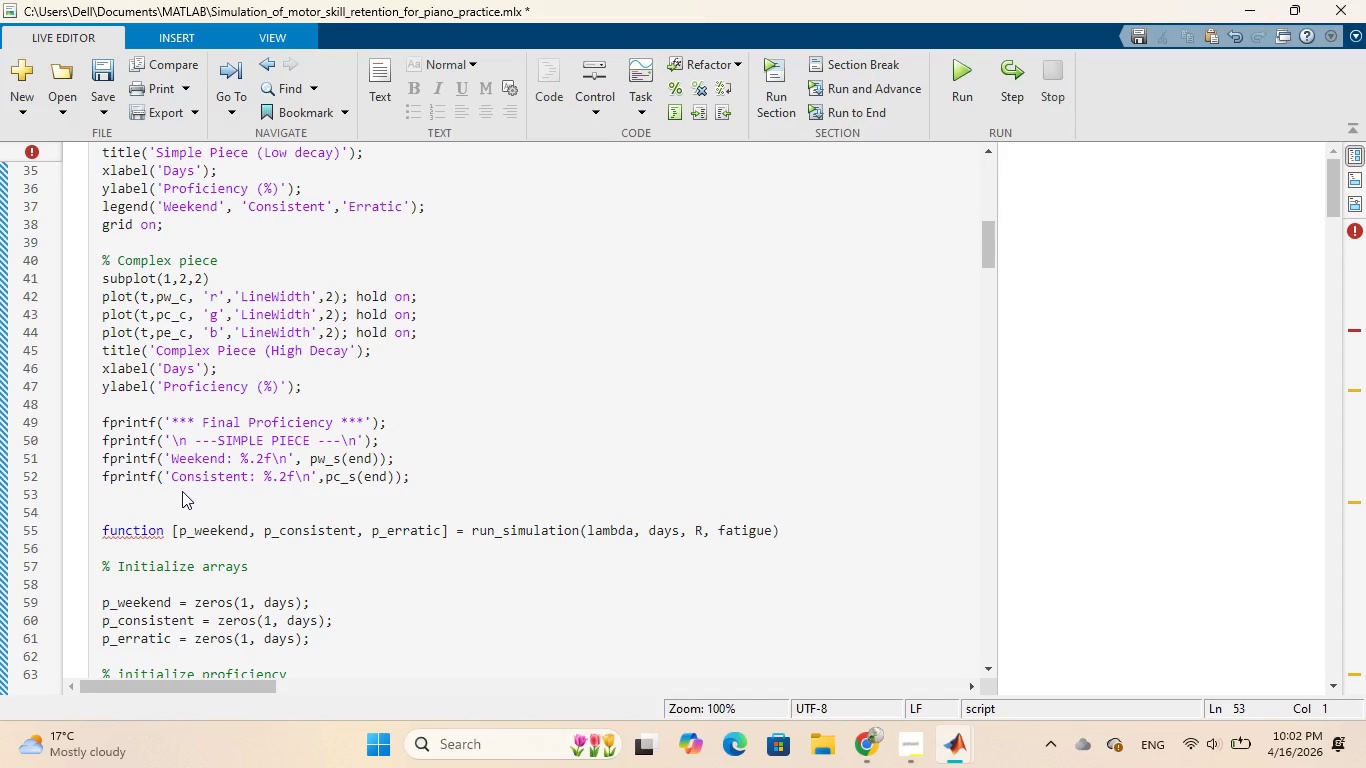 
key(Control+V)
 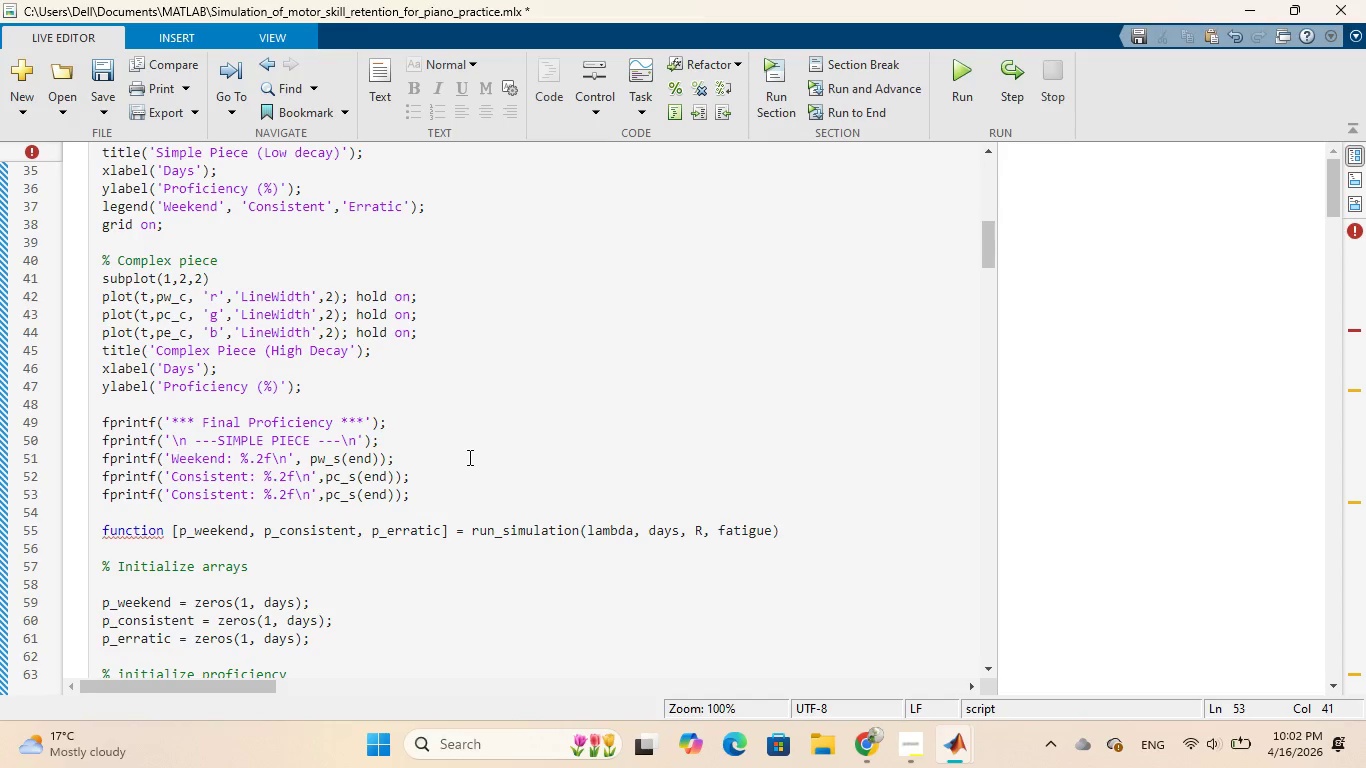 
wait(13.38)
 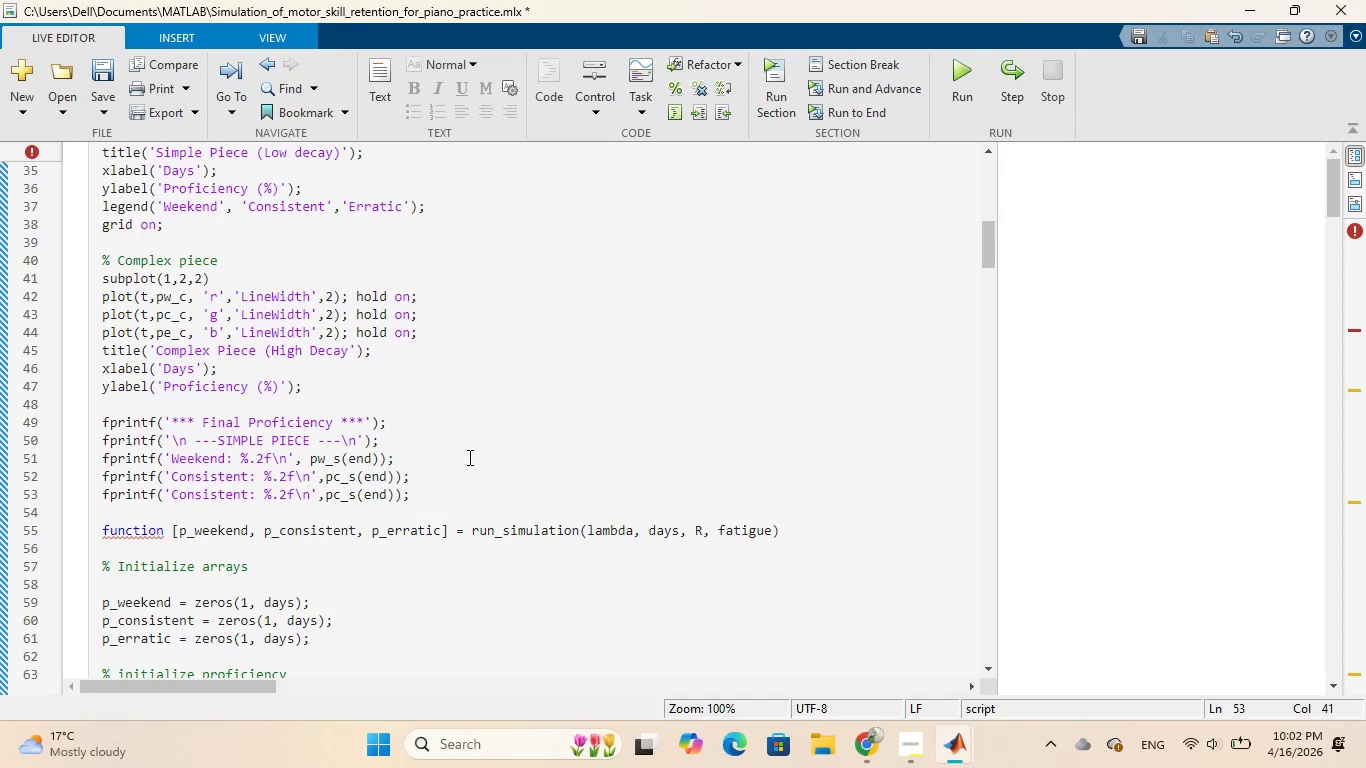 
left_click([245, 496])
 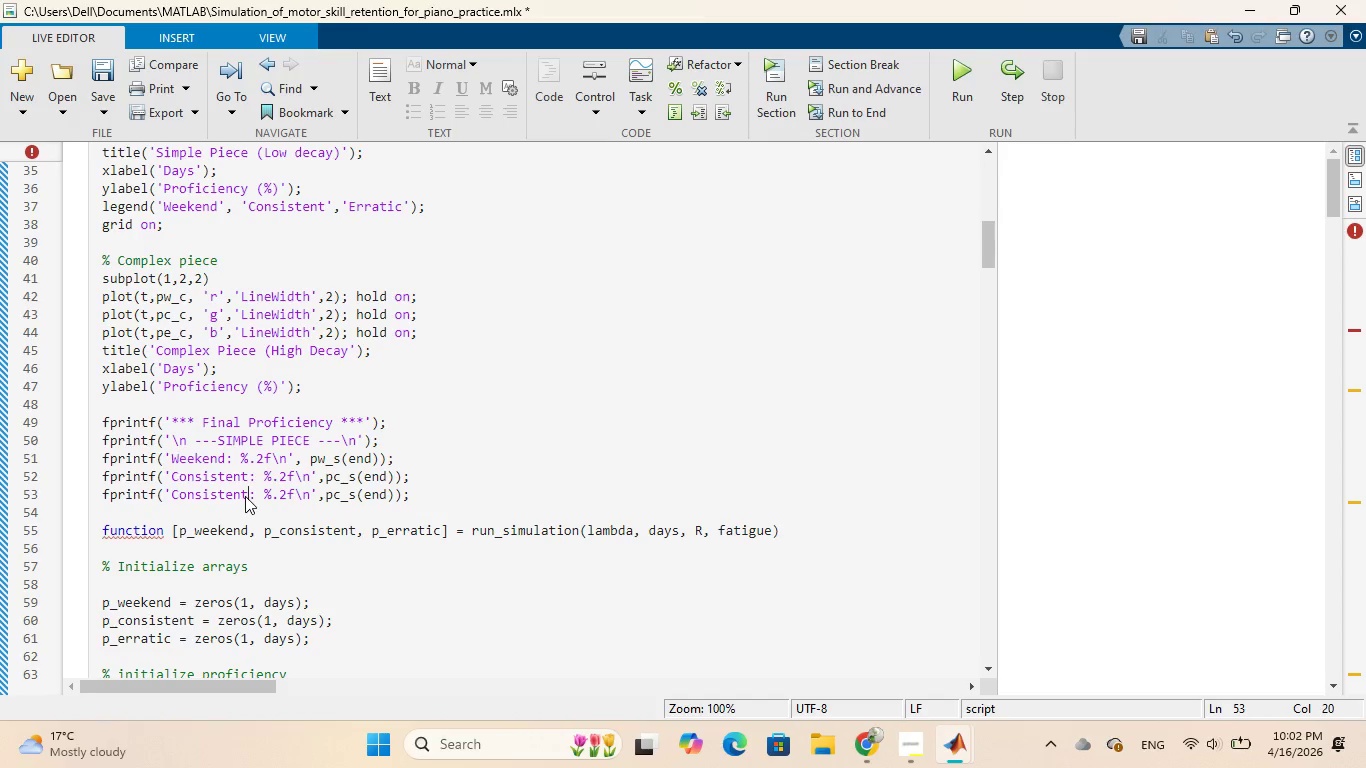 
key(Backspace)
key(Backspace)
key(Backspace)
key(Backspace)
key(Backspace)
key(Backspace)
key(Backspace)
key(Backspace)
key(Backspace)
key(Backspace)
type(Erratic)
 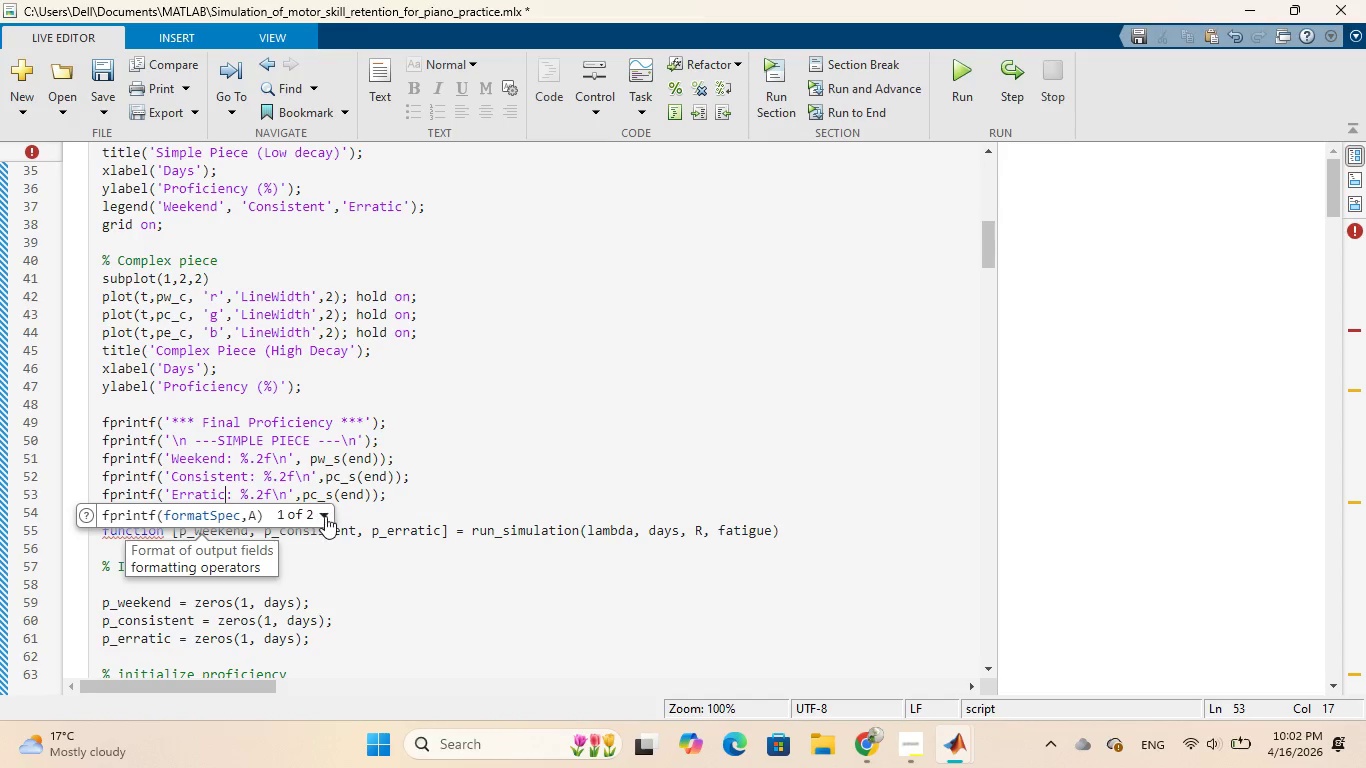 
wait(5.53)
 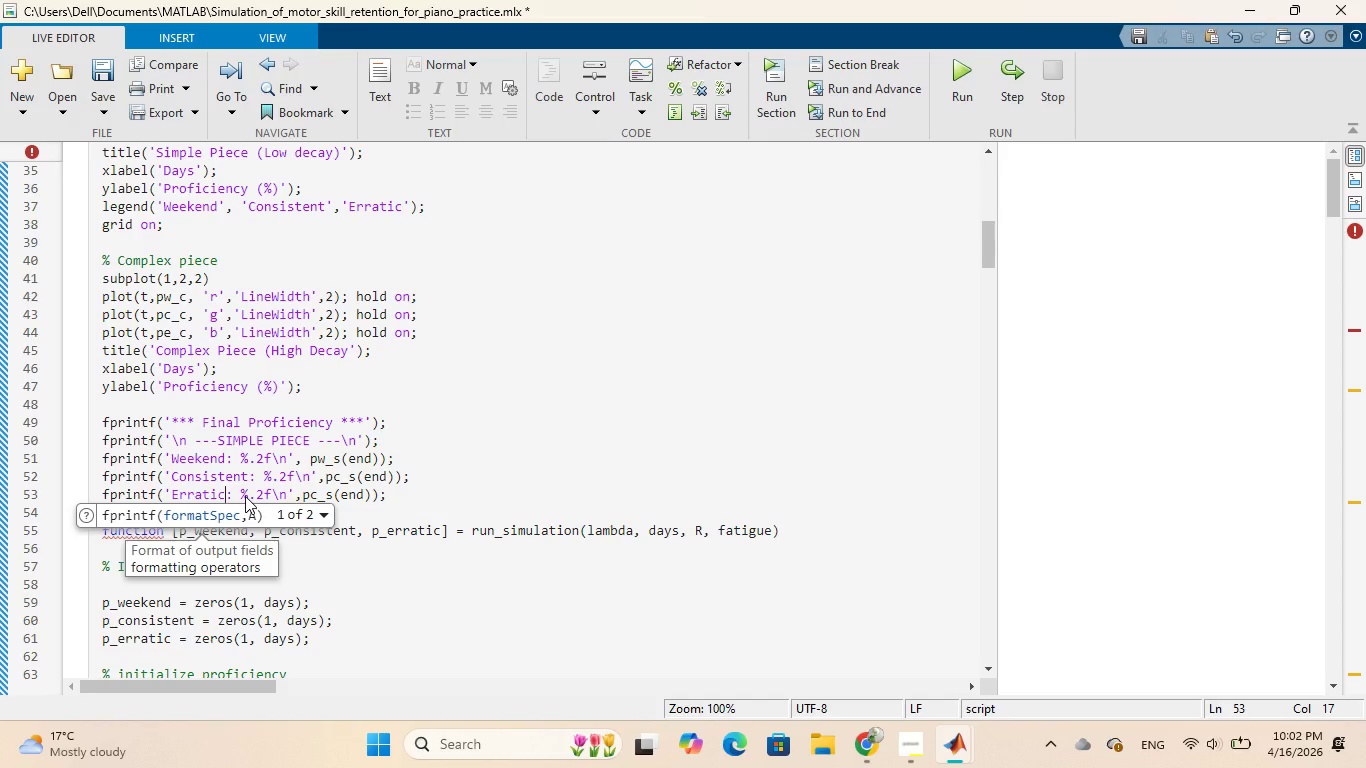 
left_click([315, 498])
 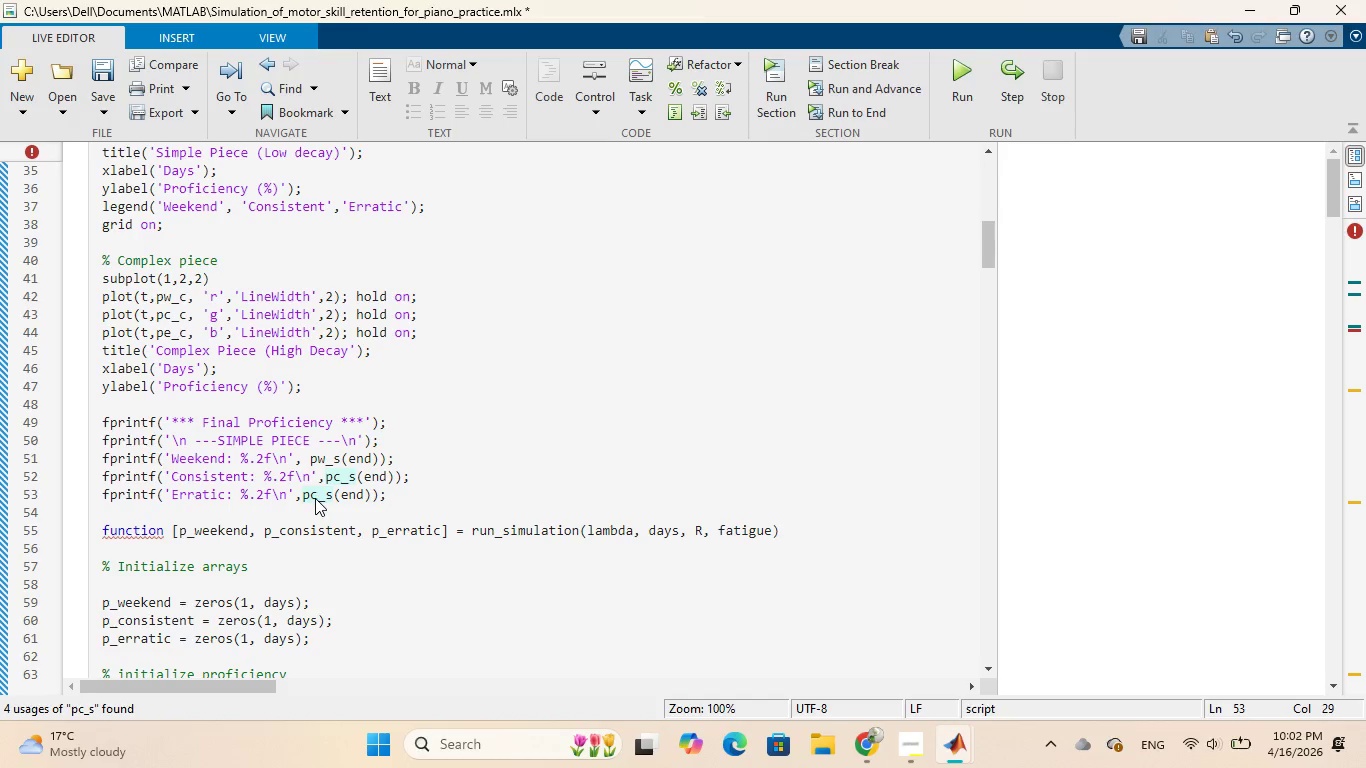 
key(Backspace)
 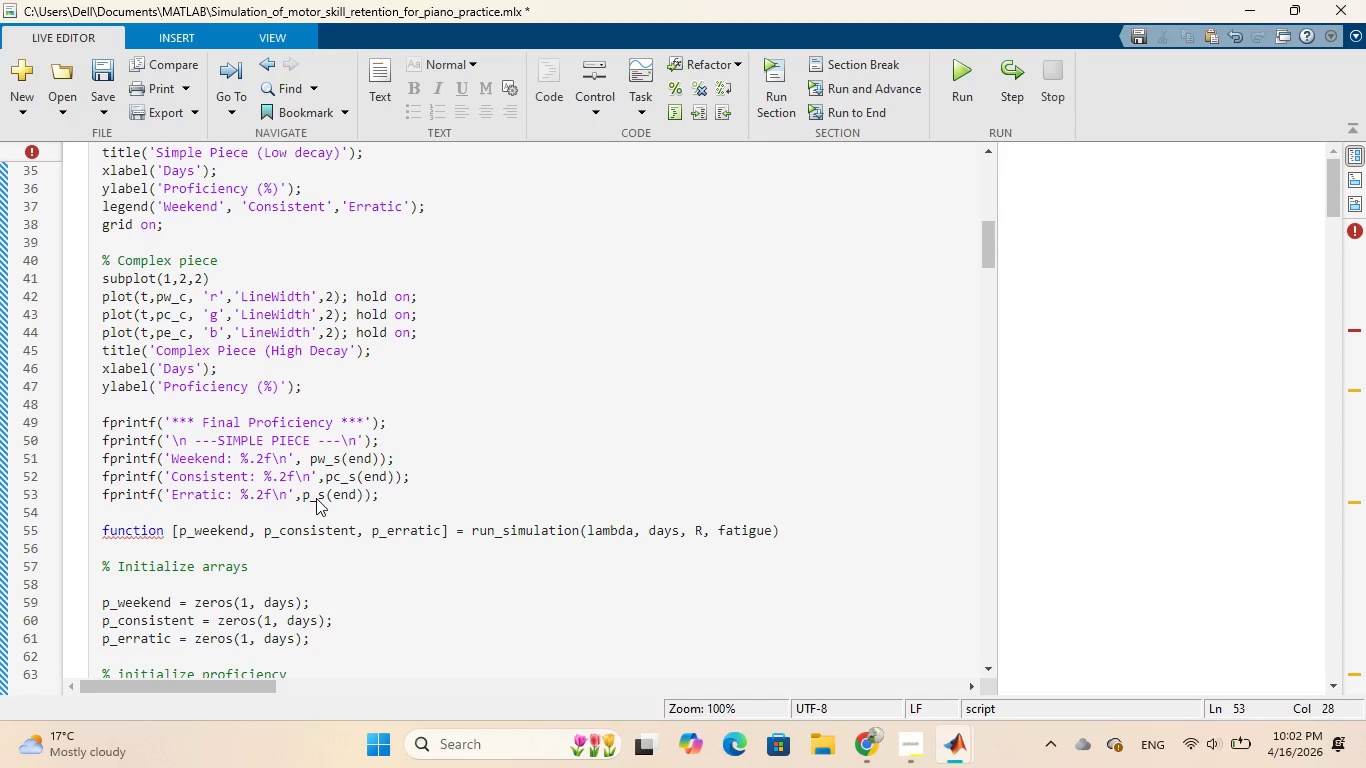 
key(E)
 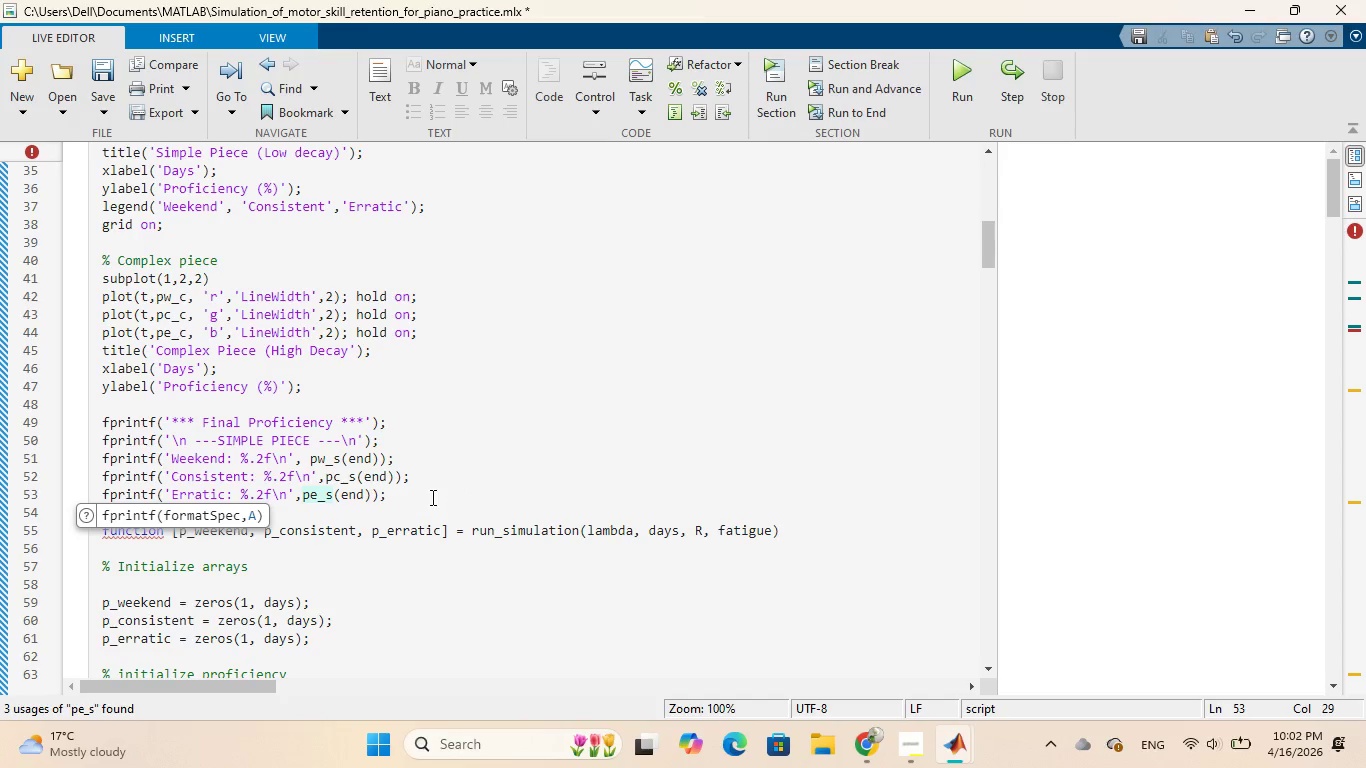 
left_click([430, 497])
 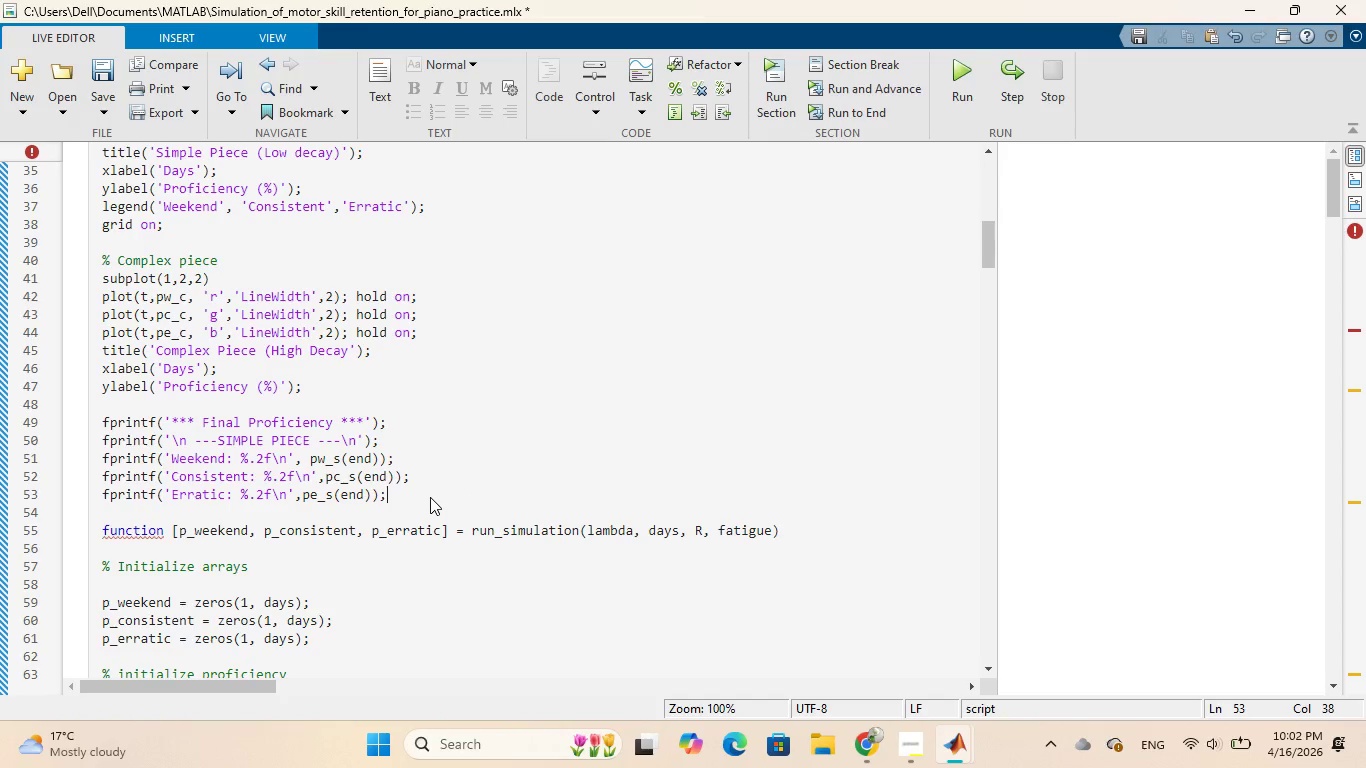 
key(Enter)
 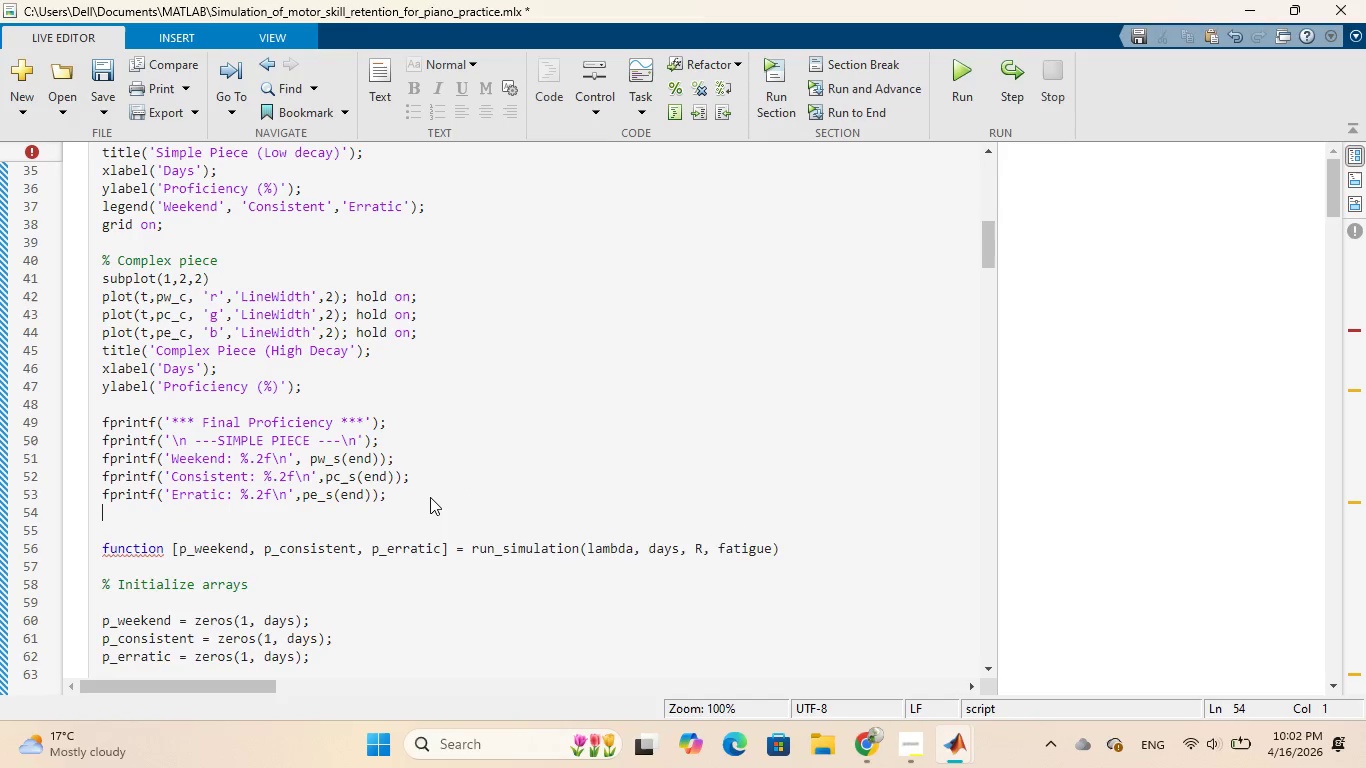 
key(Enter)
 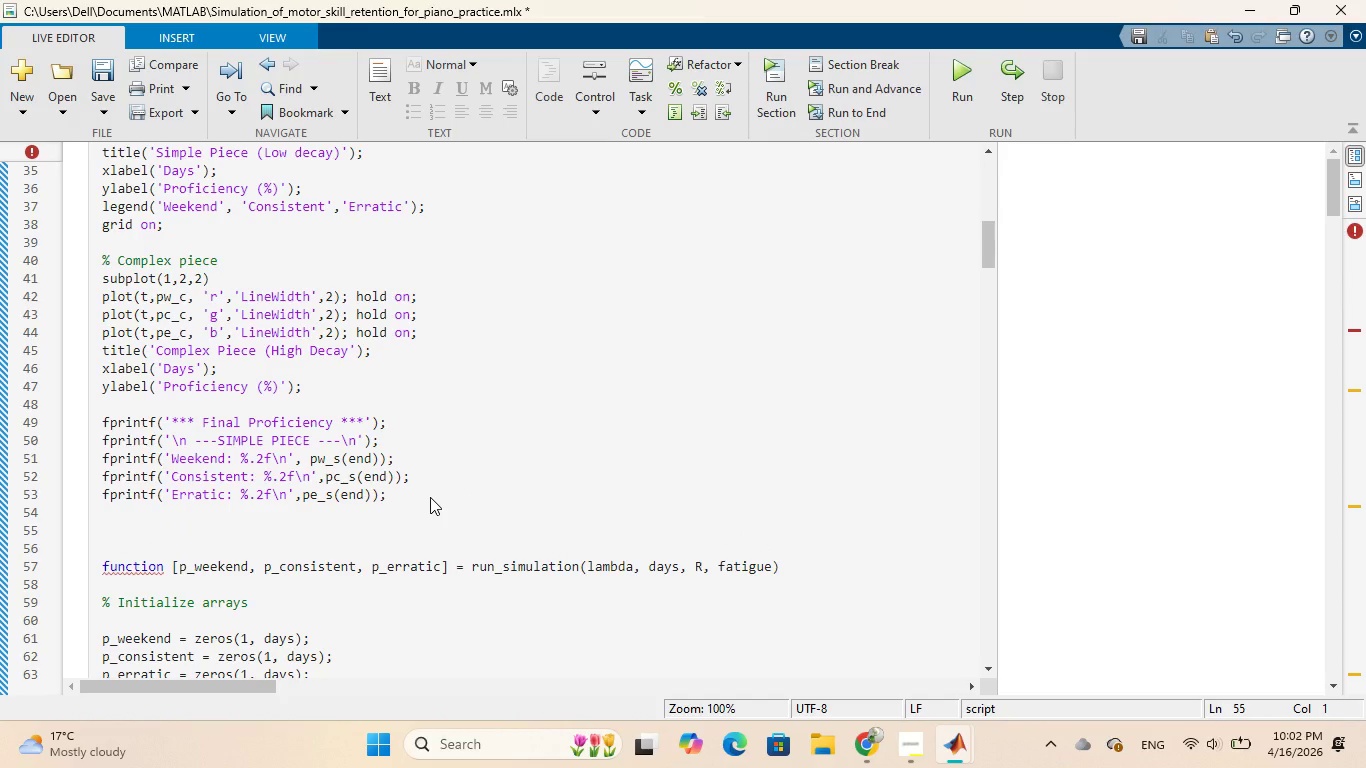 
wait(8.42)
 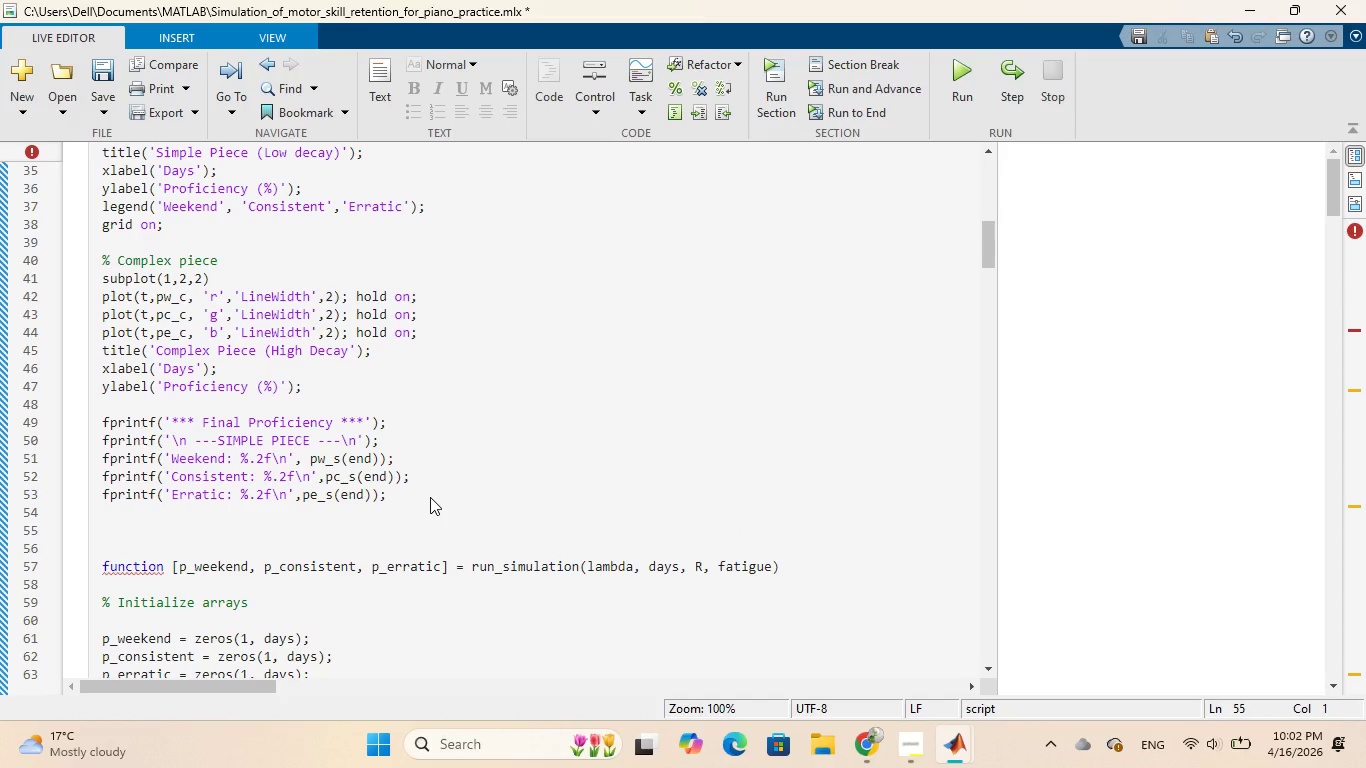 
type(print)
 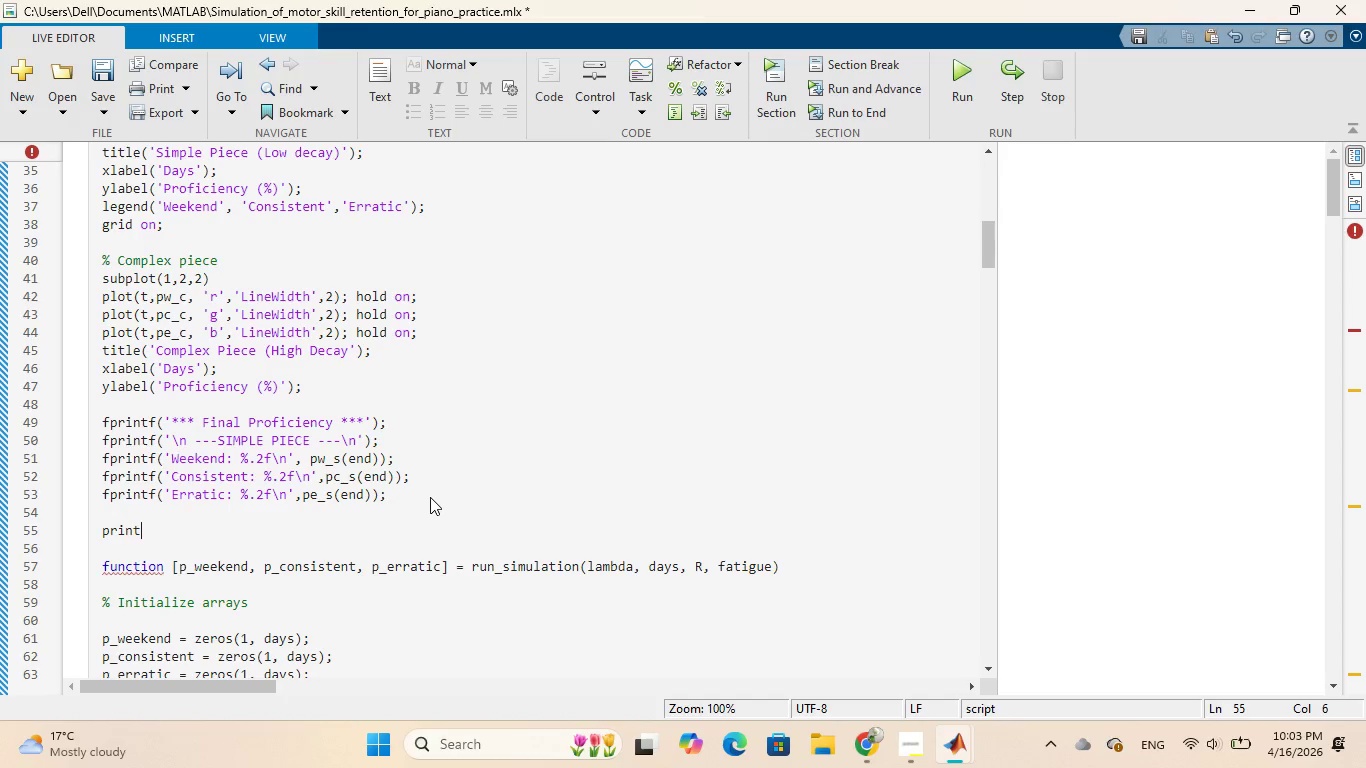 
key(ArrowLeft)
 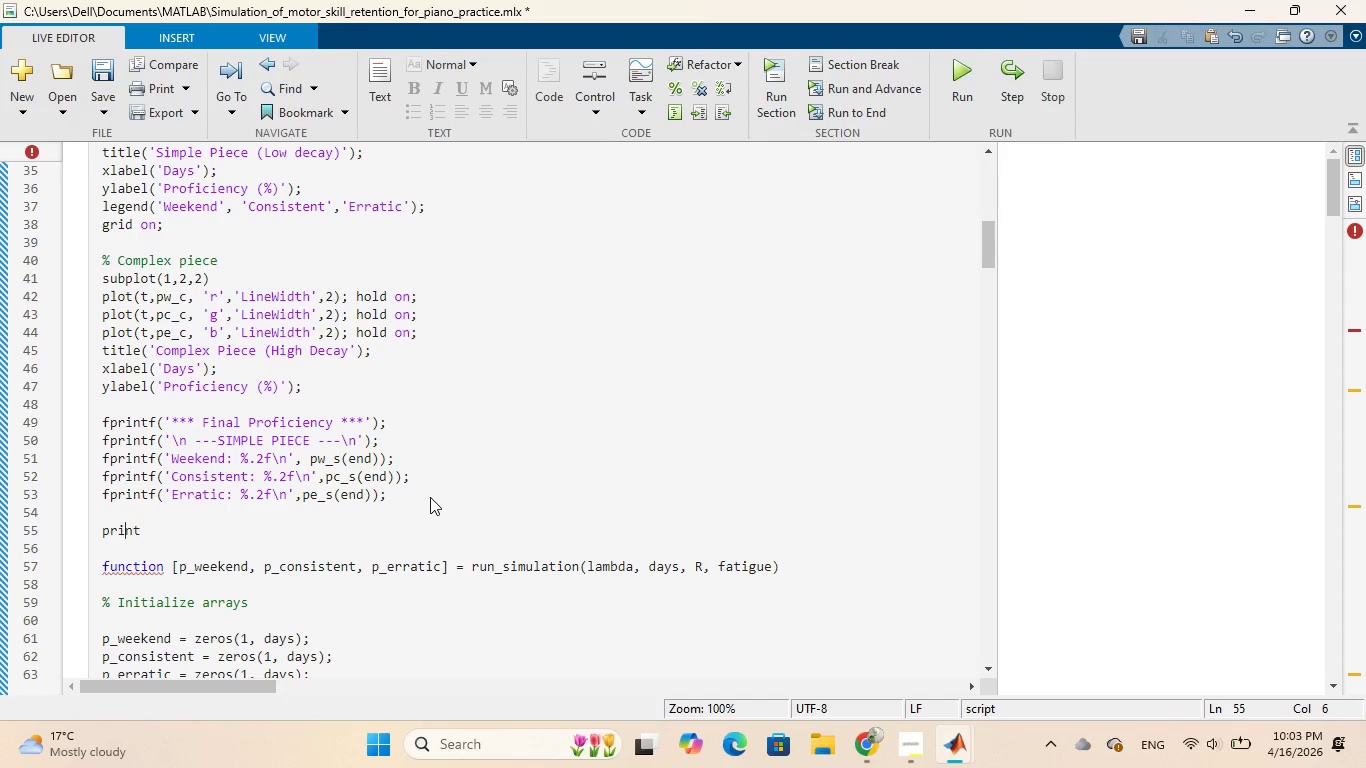 
key(ArrowLeft)
 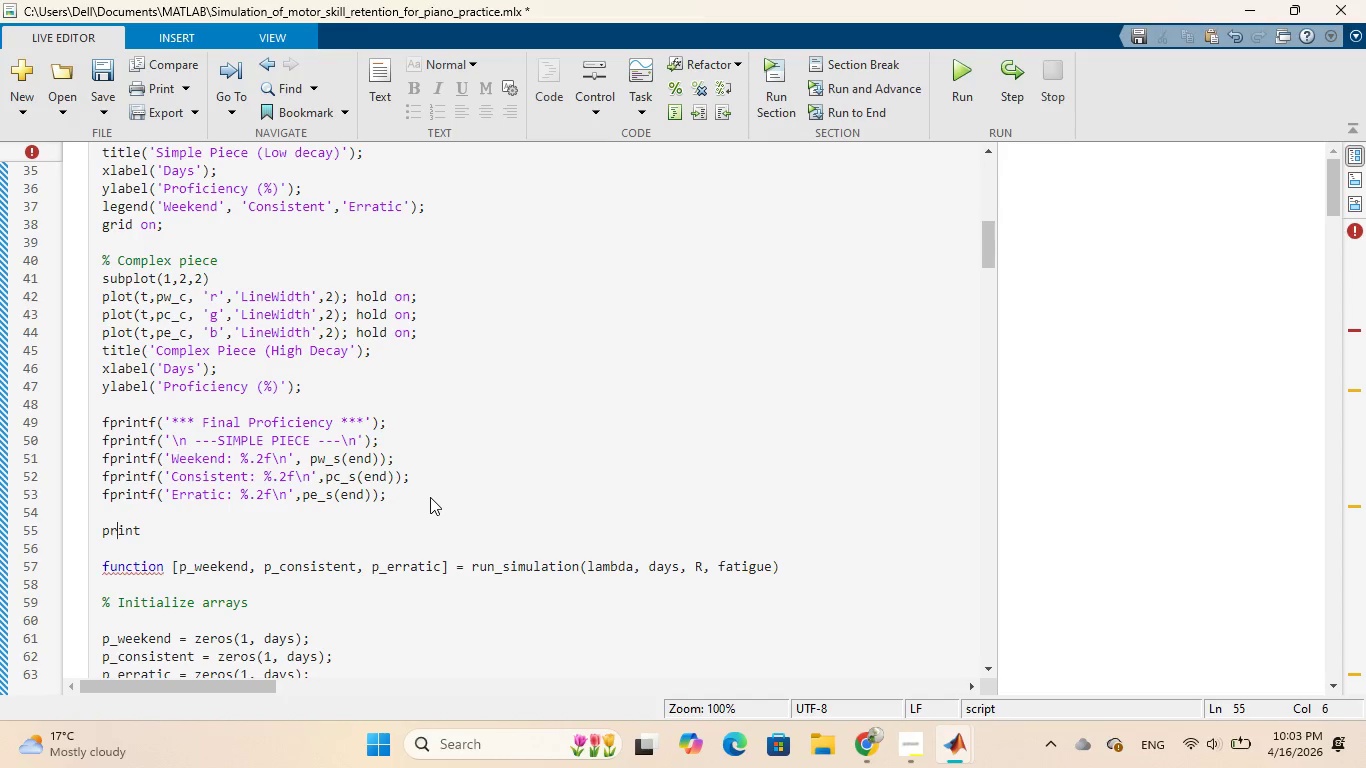 
key(ArrowLeft)
 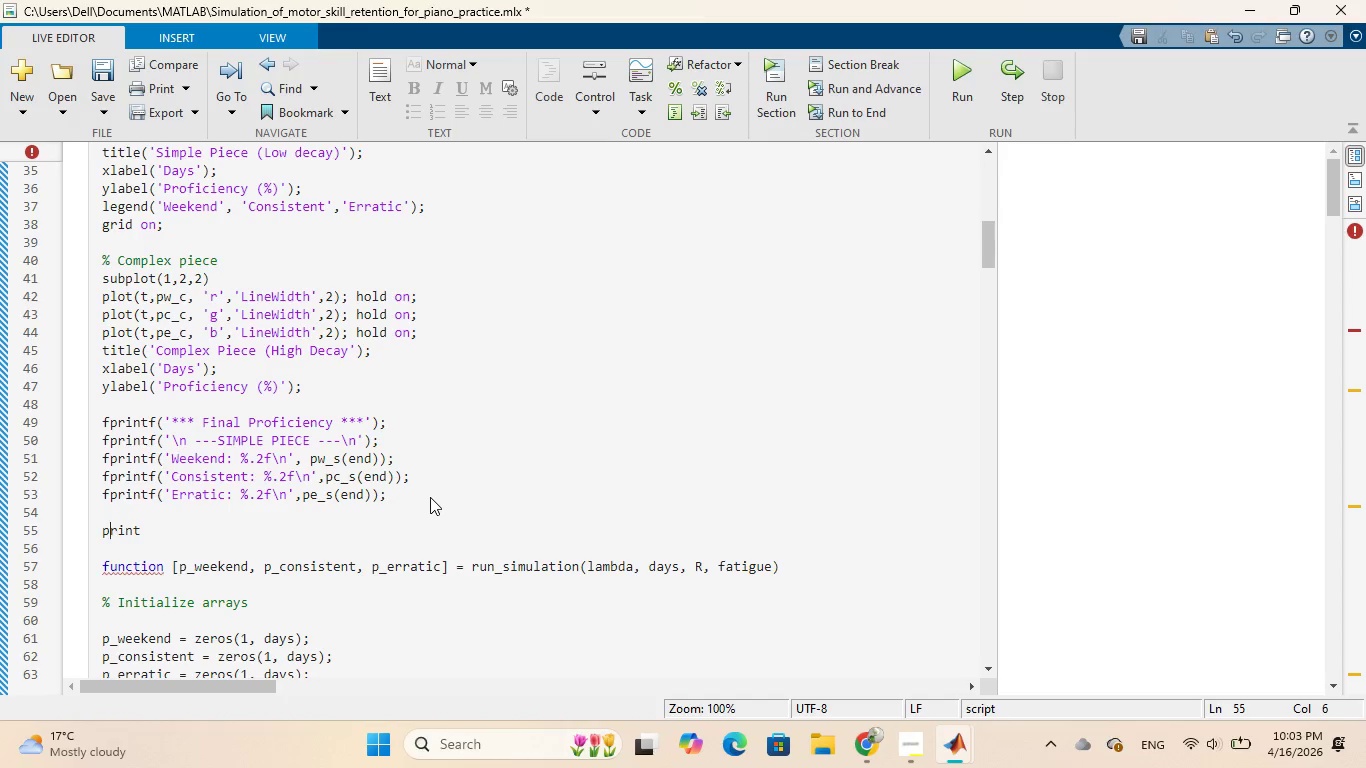 
key(ArrowLeft)
 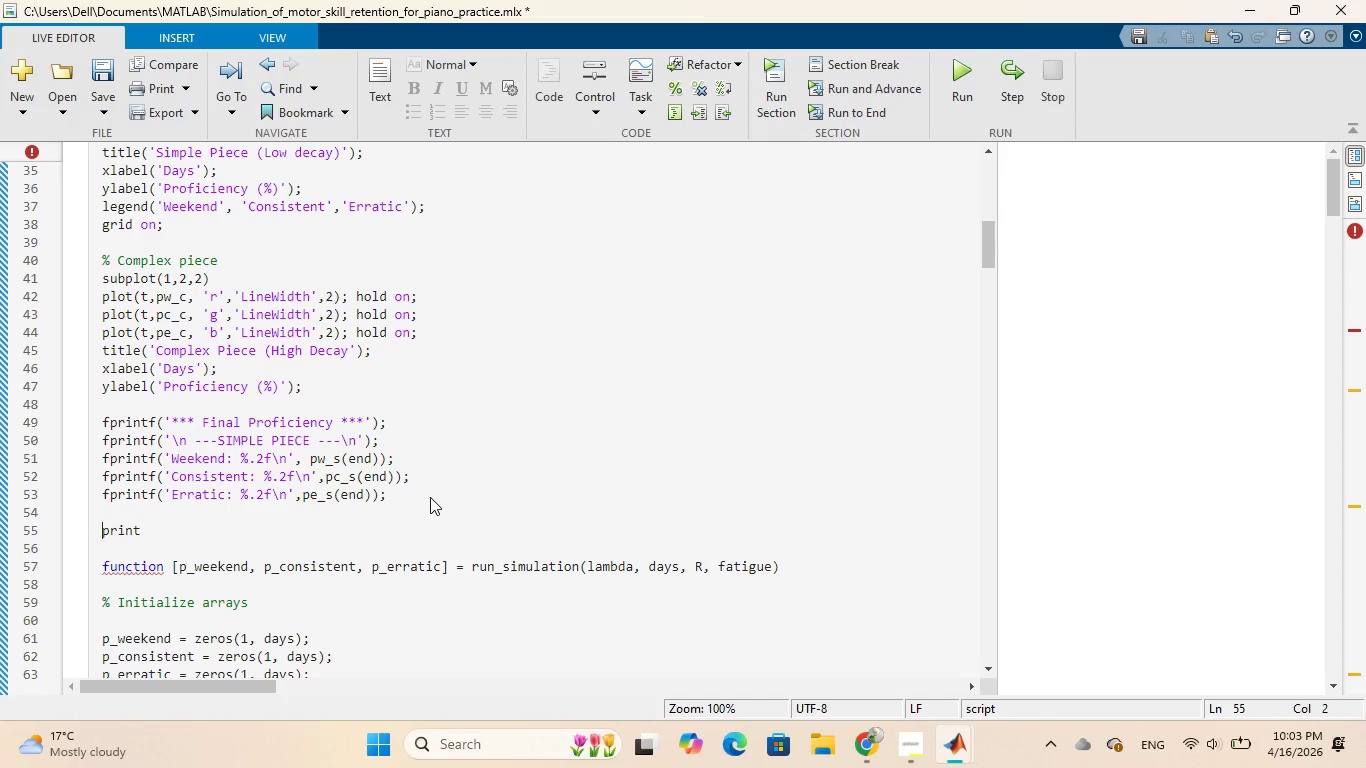 
key(ArrowLeft)
 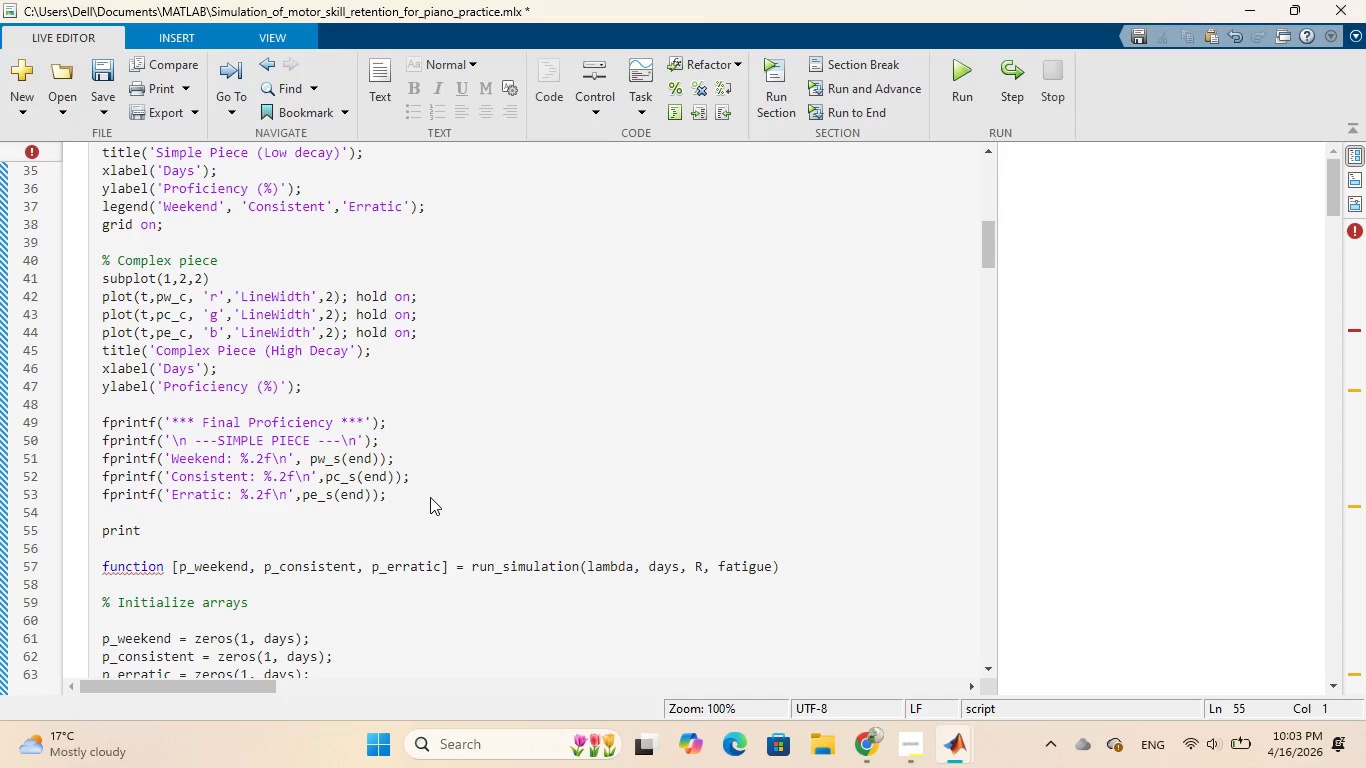 
key(F)
 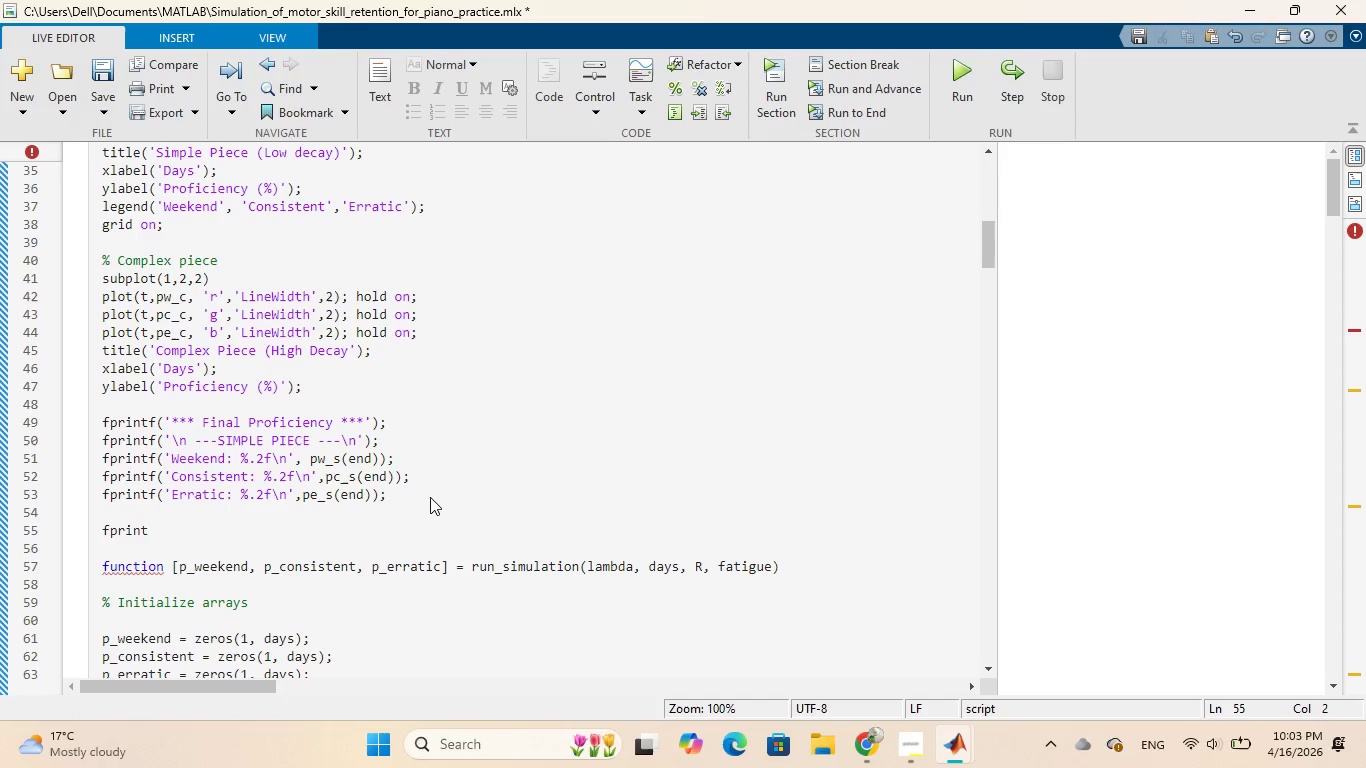 
key(ArrowRight)
 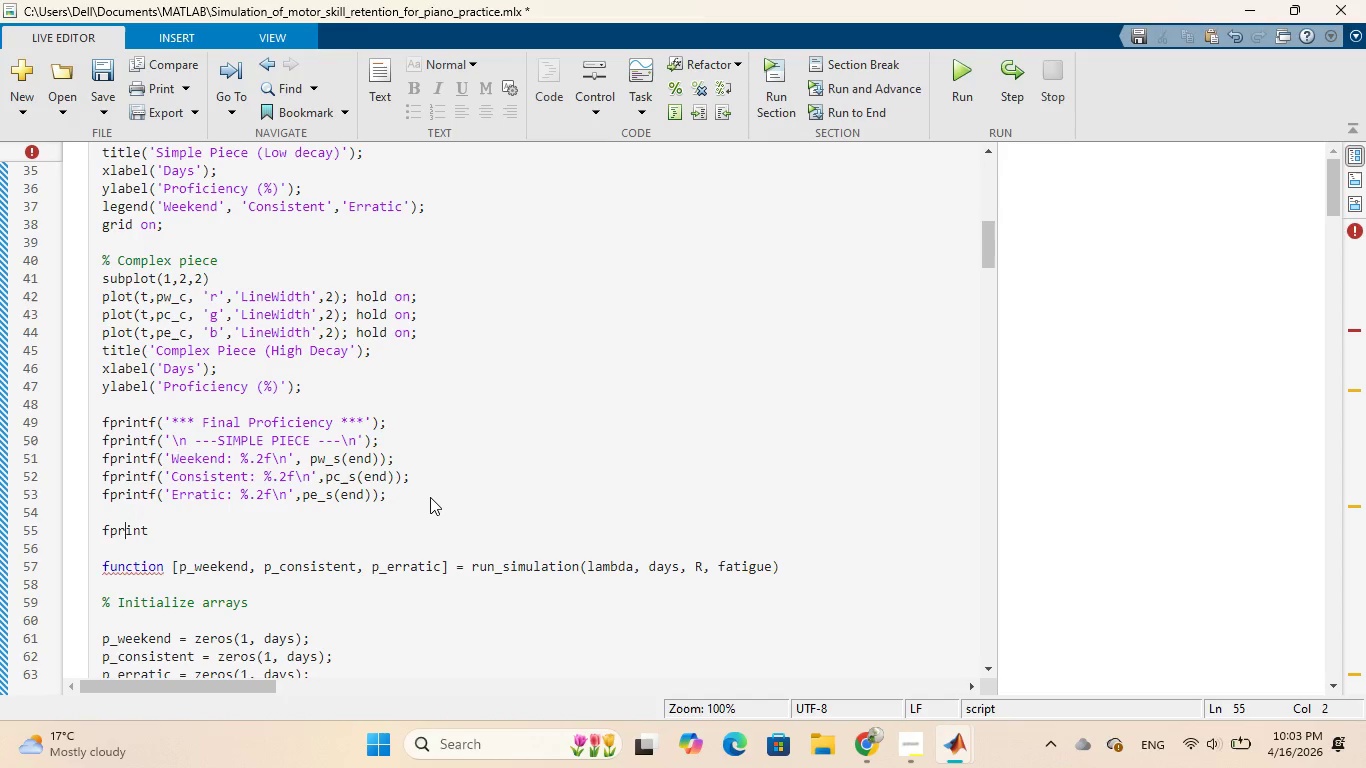 
key(ArrowRight)
 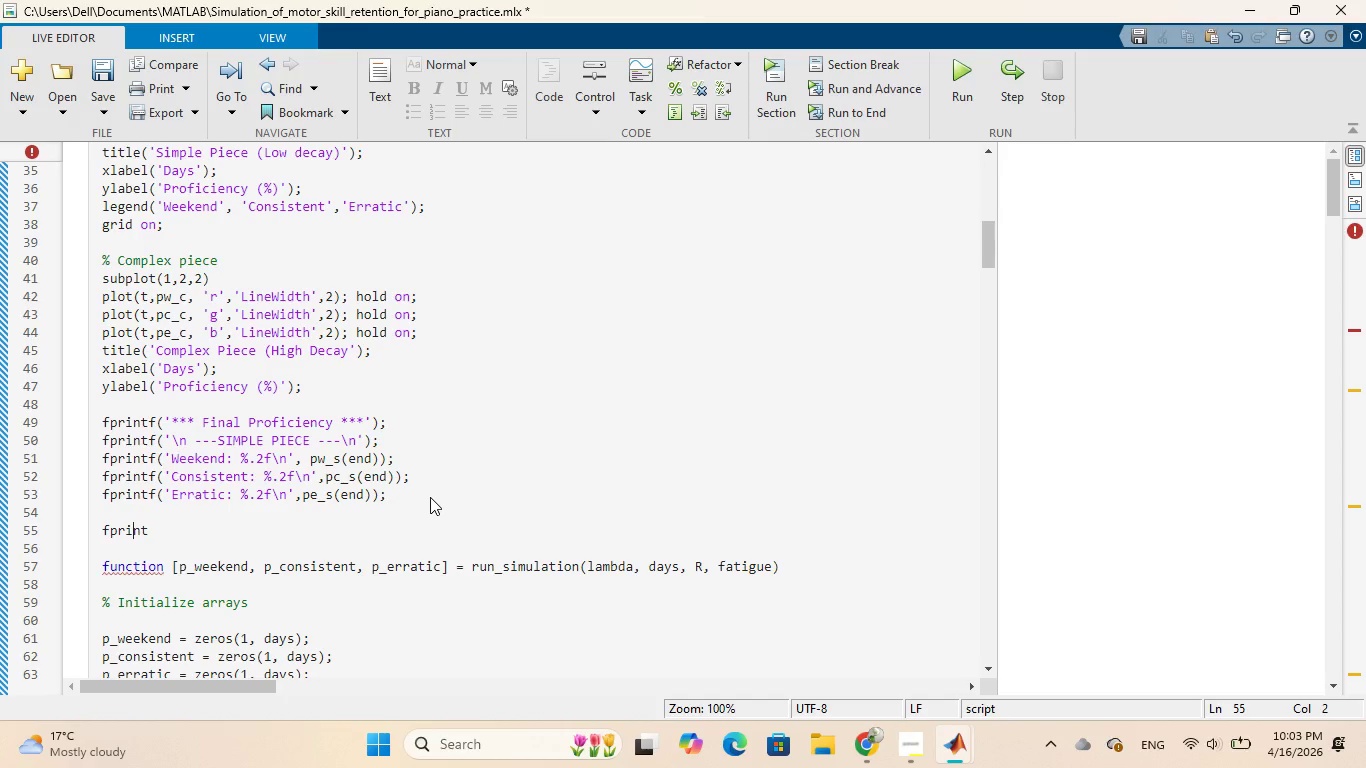 
key(ArrowRight)
 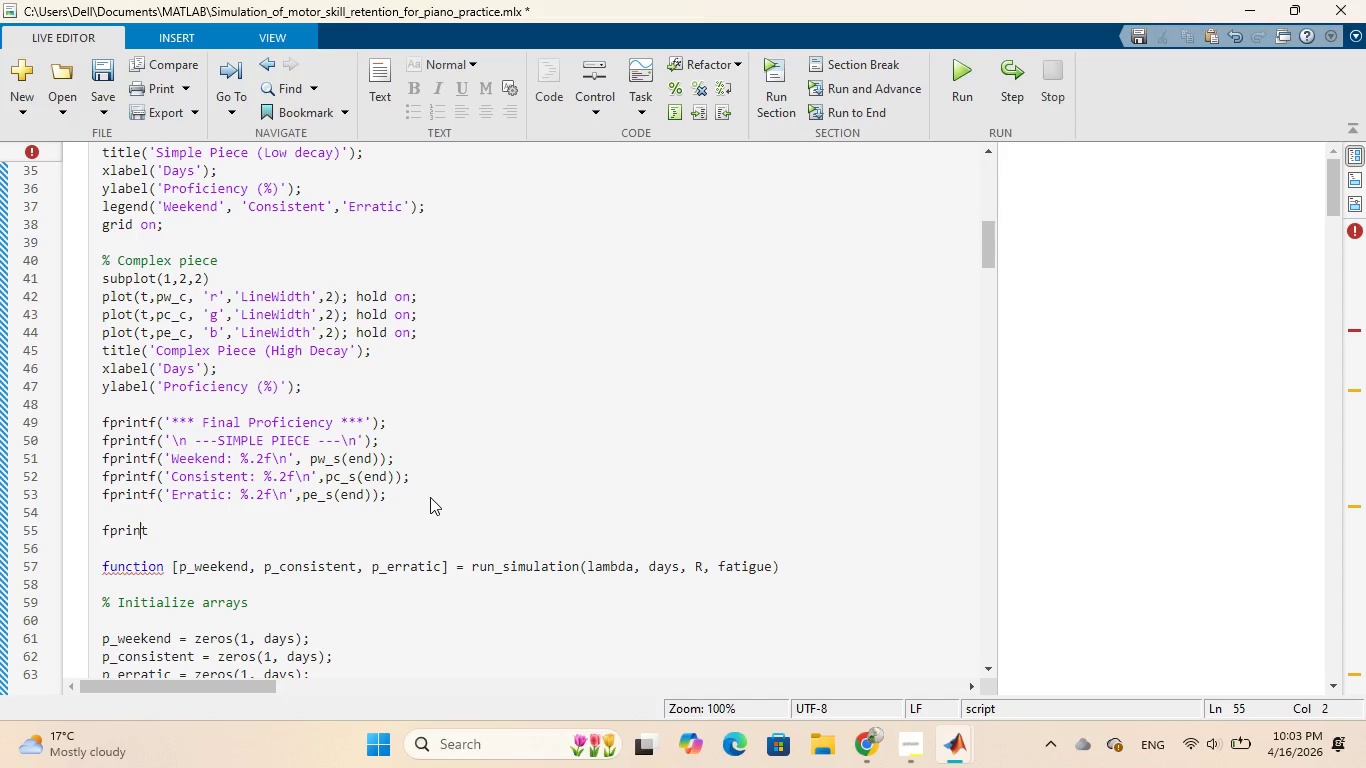 
key(ArrowRight)
 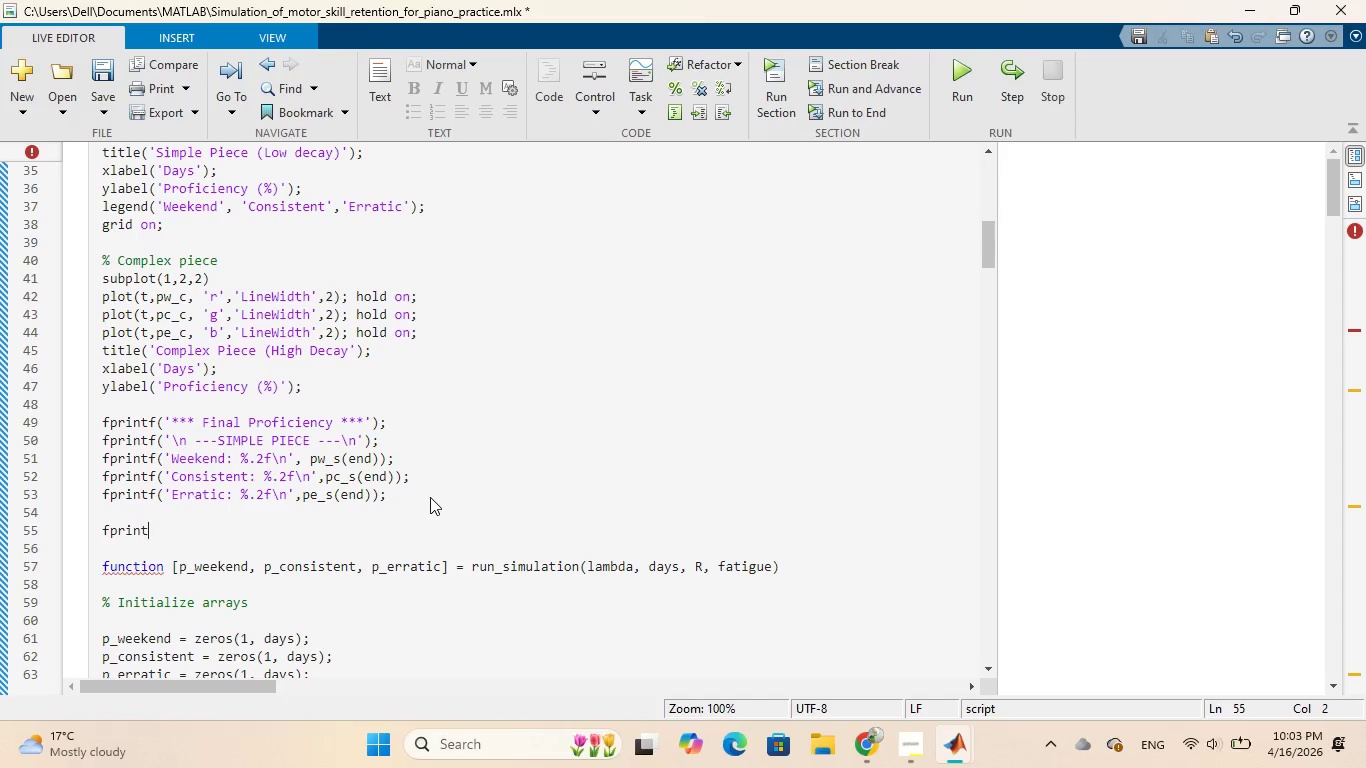 
key(ArrowRight)
 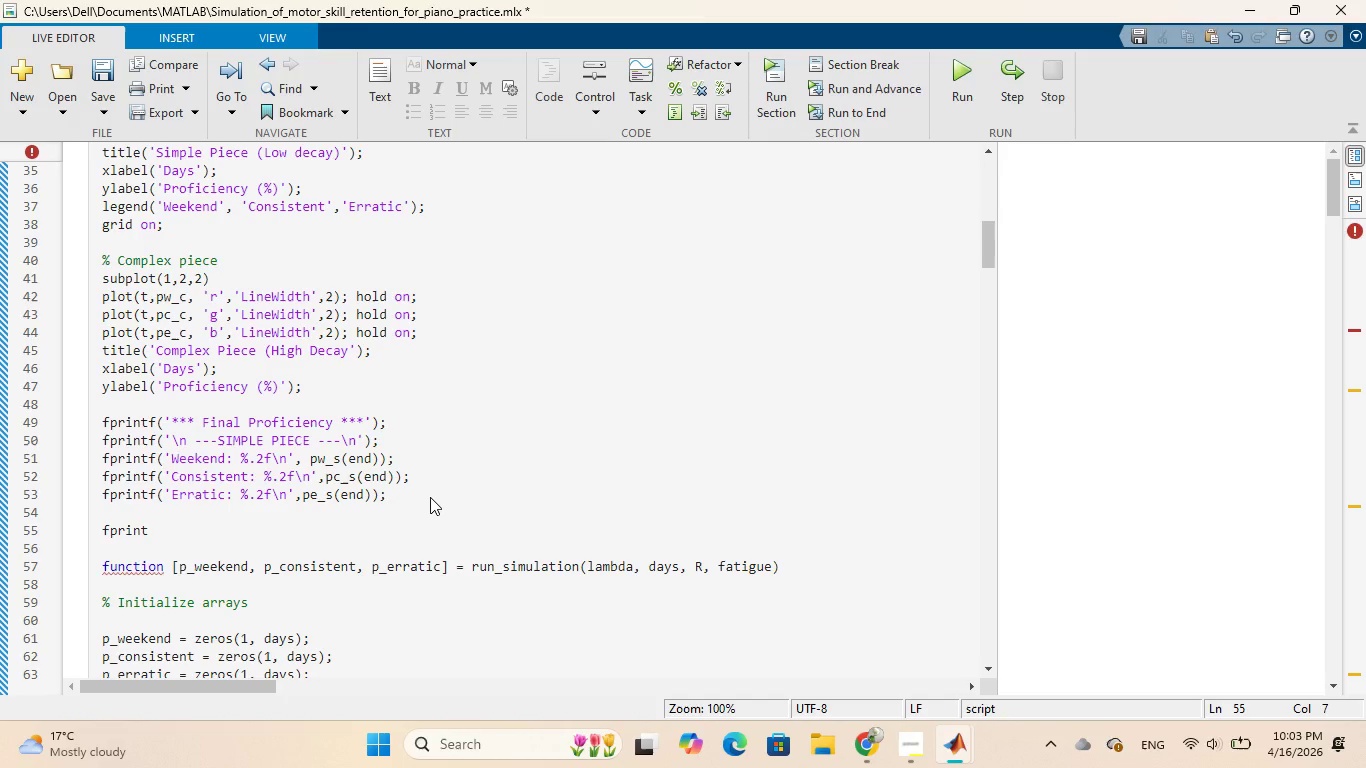 
type(f('*** )
 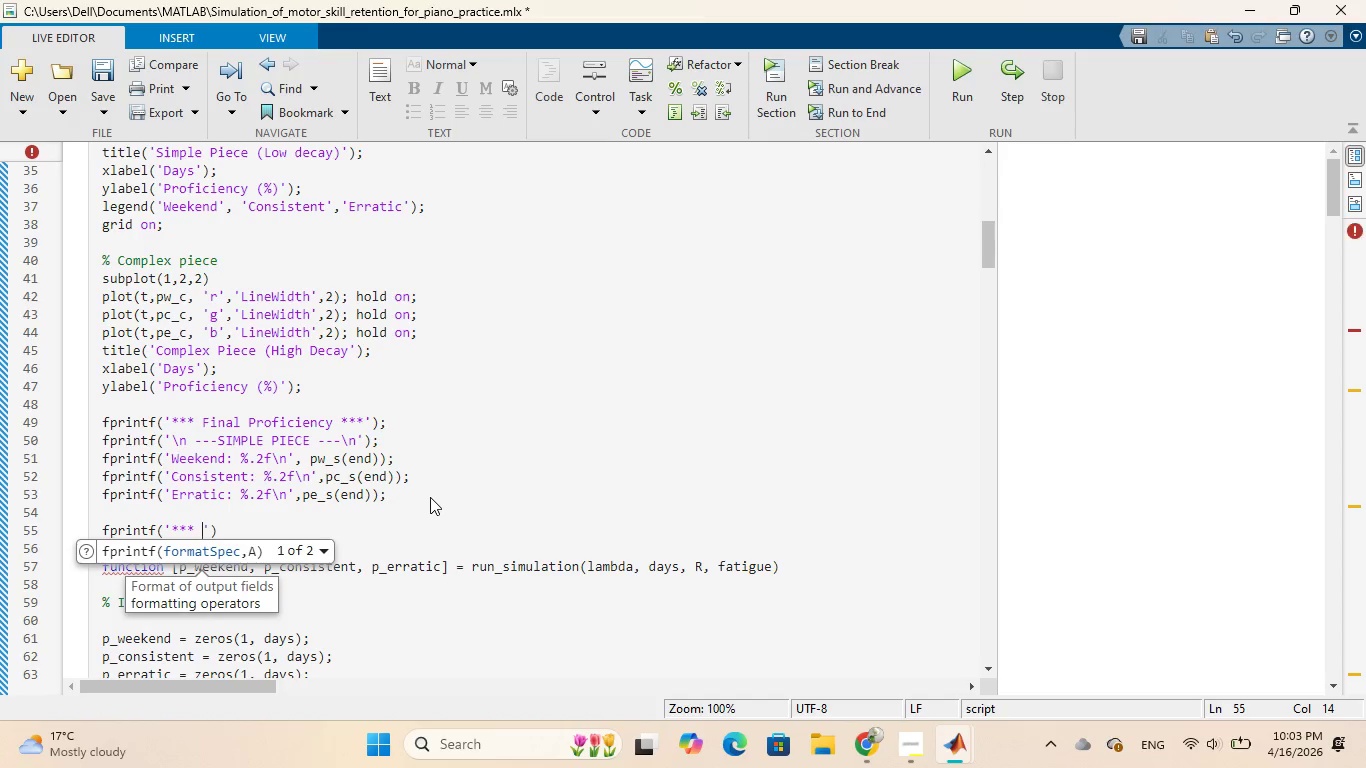 
key(Backspace)
key(Backspace)
key(Backspace)
key(Backspace)
type(\n --- Co)
key(Backspace)
type(OMPLEX PIECE ***)
 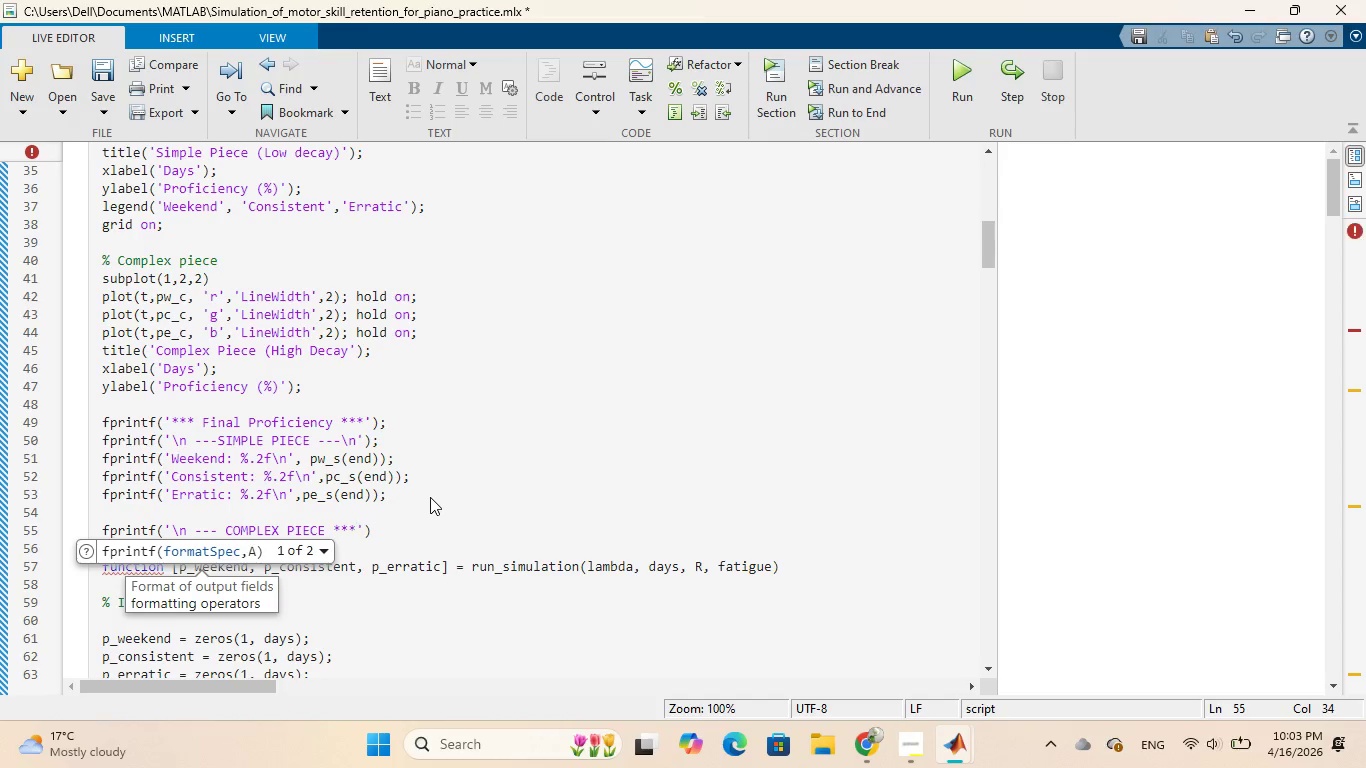 
key(ArrowRight)
 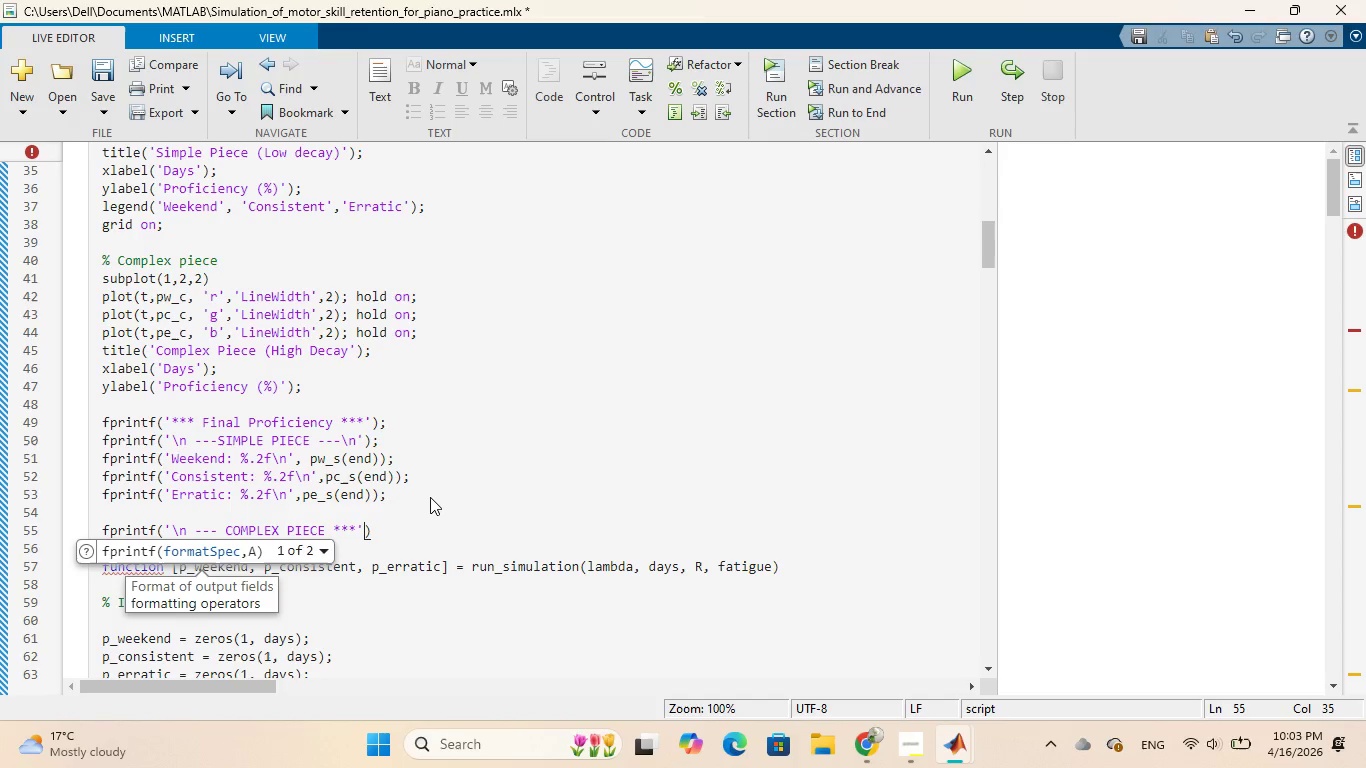 
key(ArrowRight)
 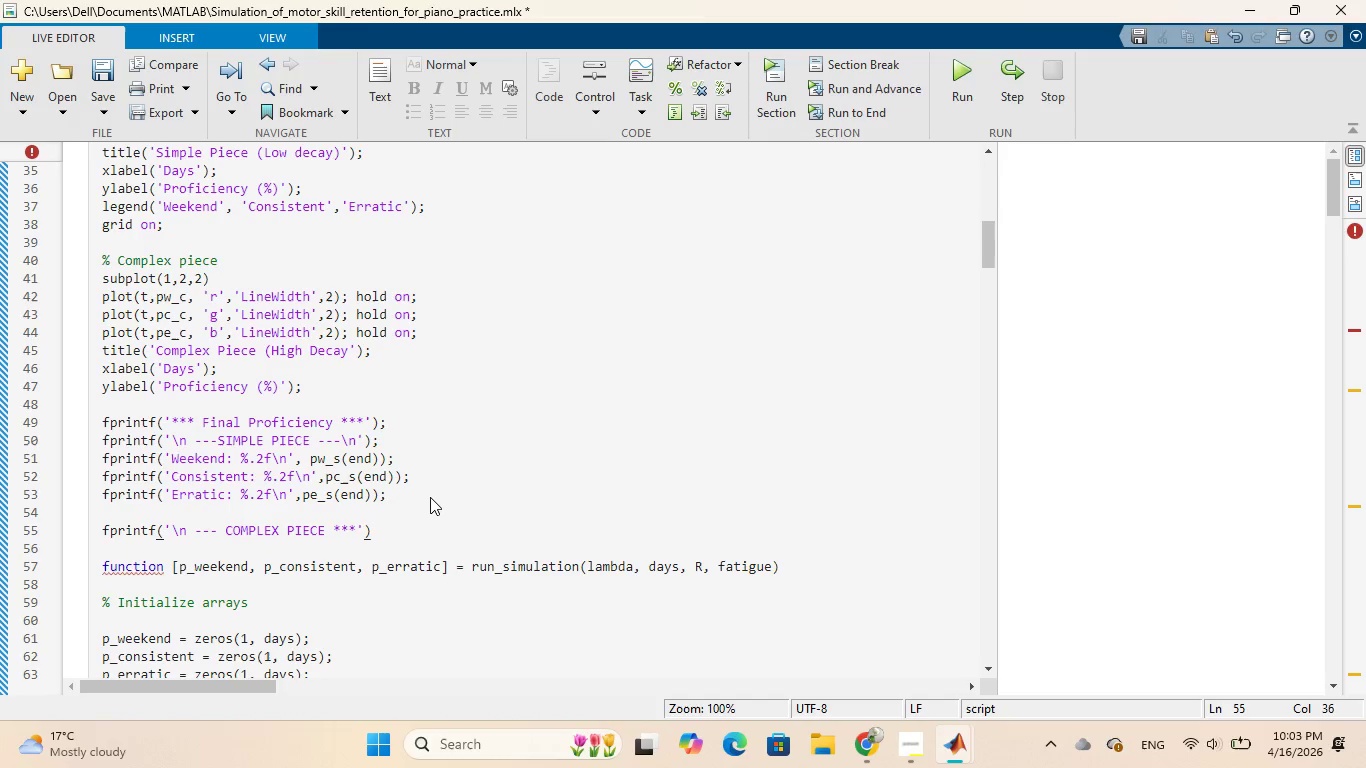 
key(Semicolon)
 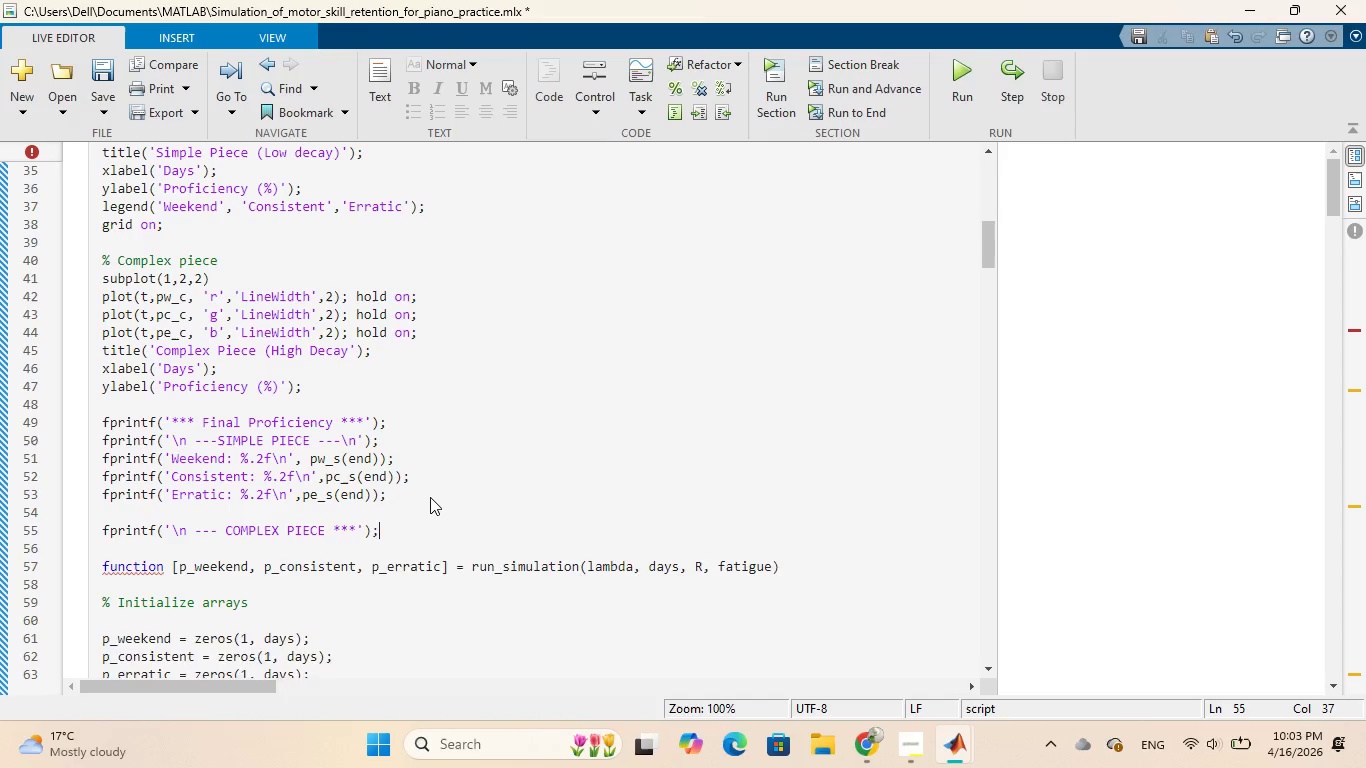 
key(Enter)
 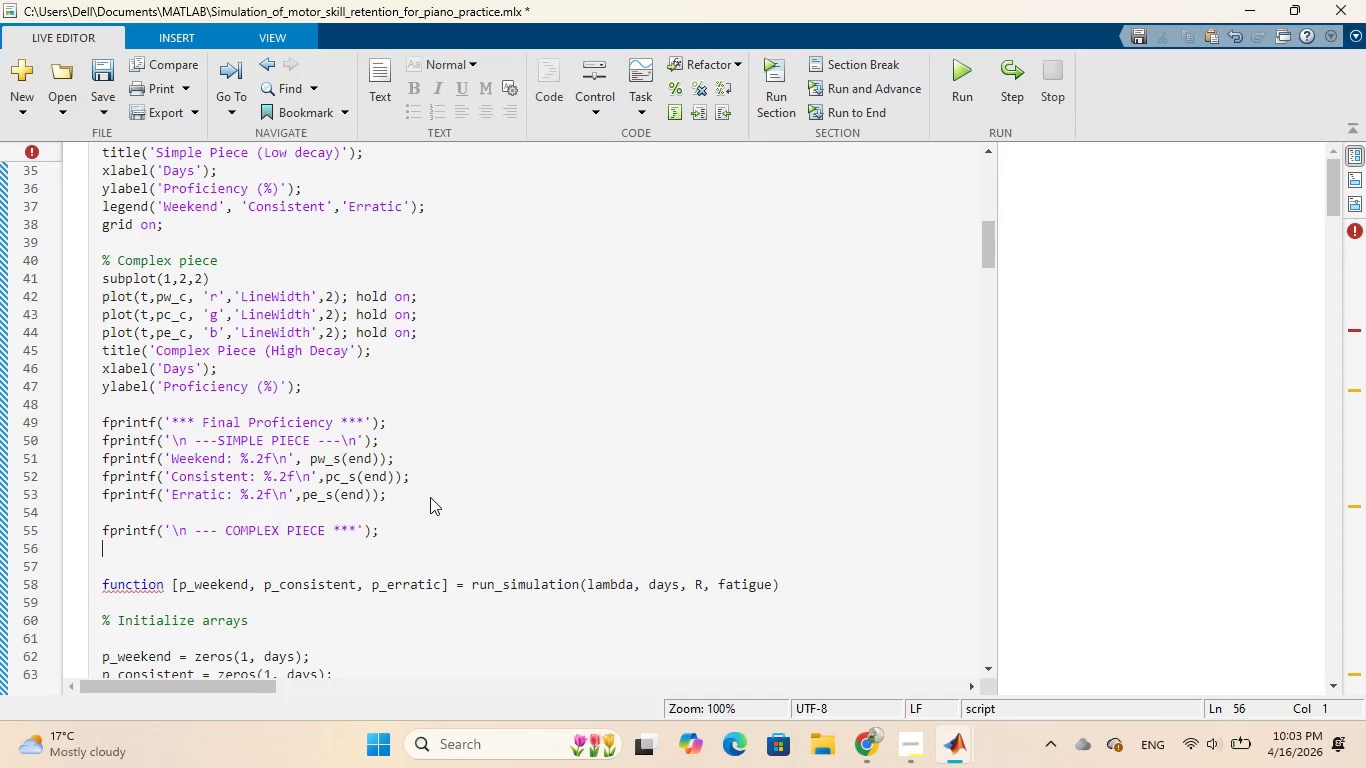 
type(fprintf(')
 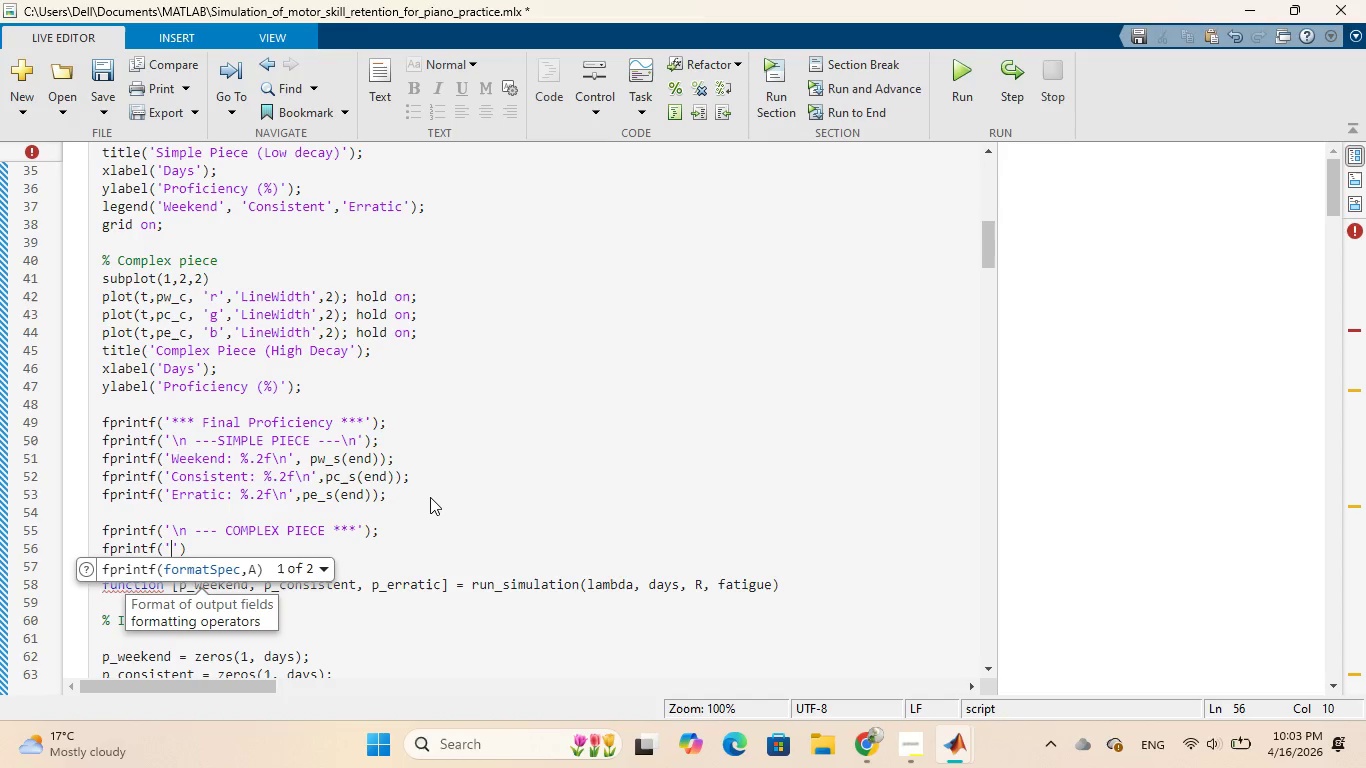 
type(Weekend: %.2f\n)
 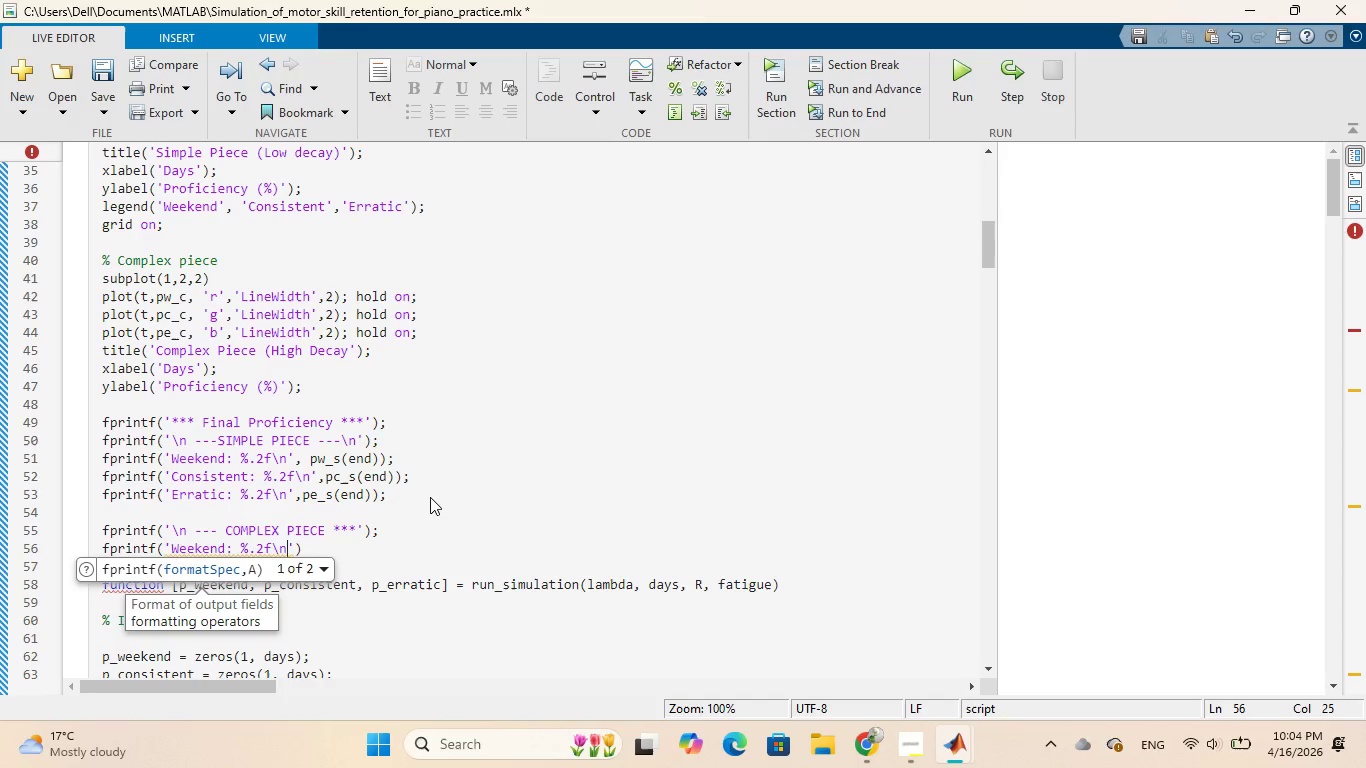 
key(Comma)
 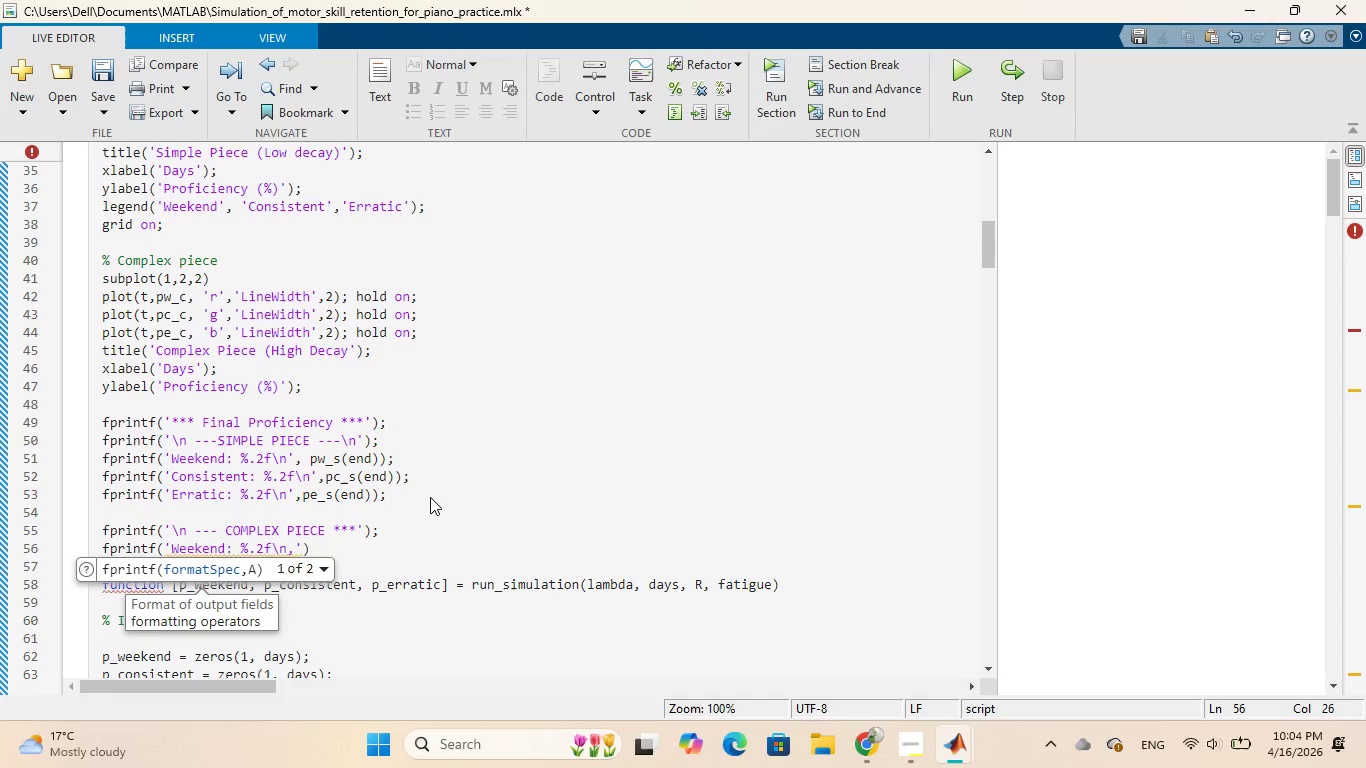 
key(Space)
 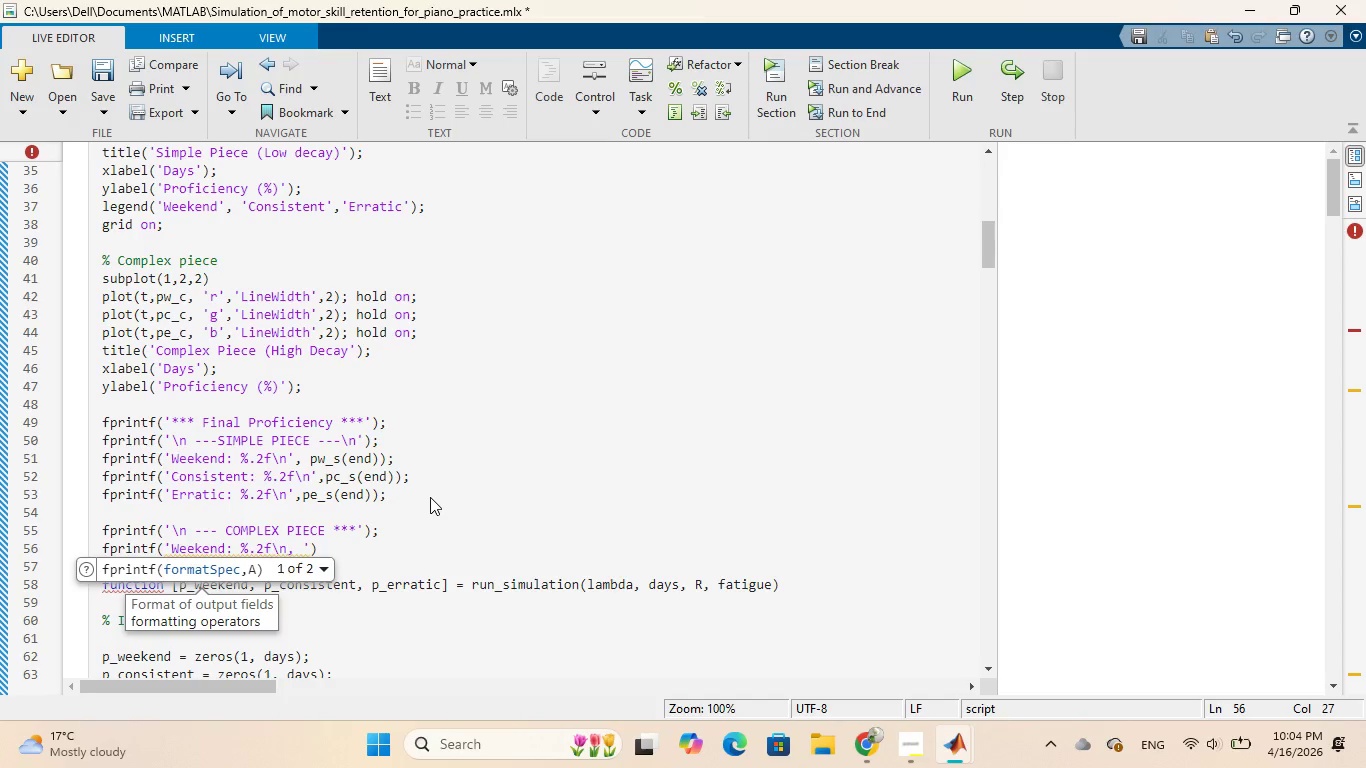 
key(P)
 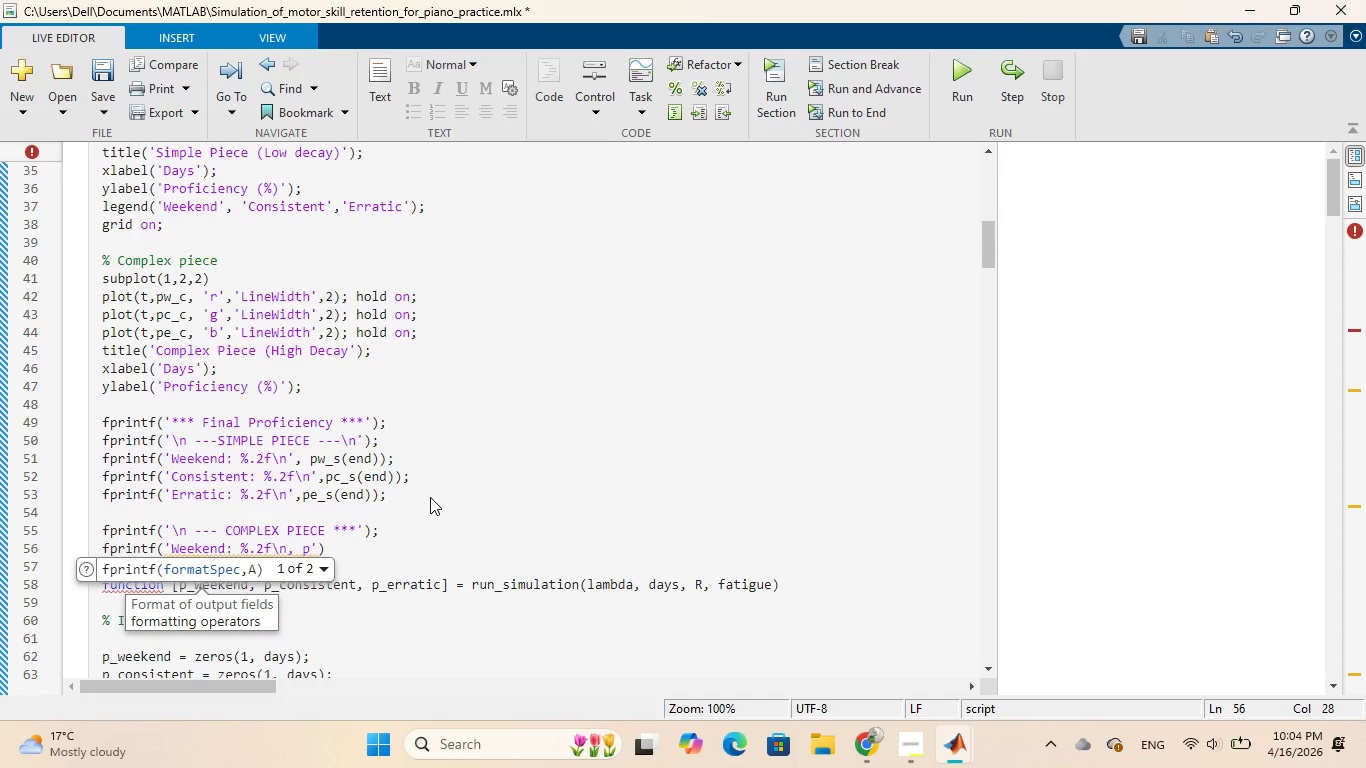 
key(W)
 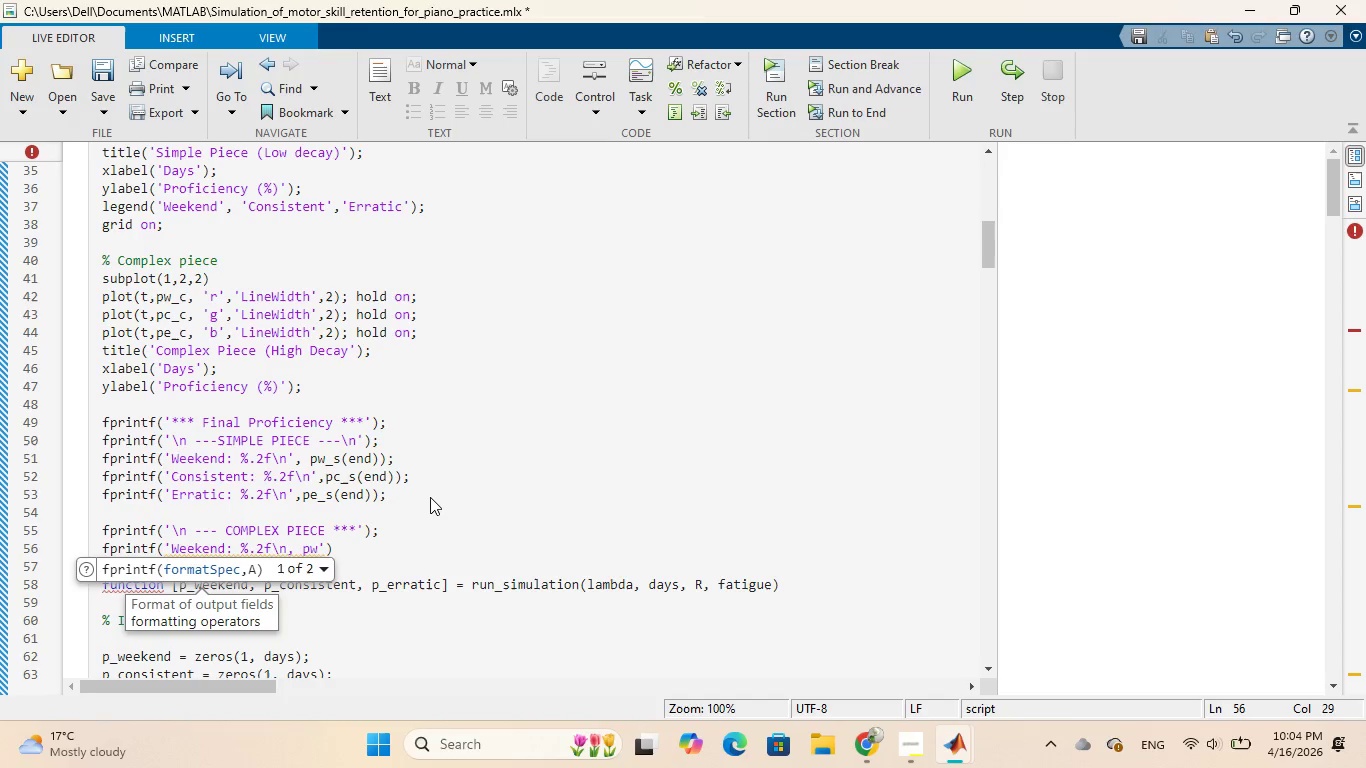 
key(Shift+Minus)
 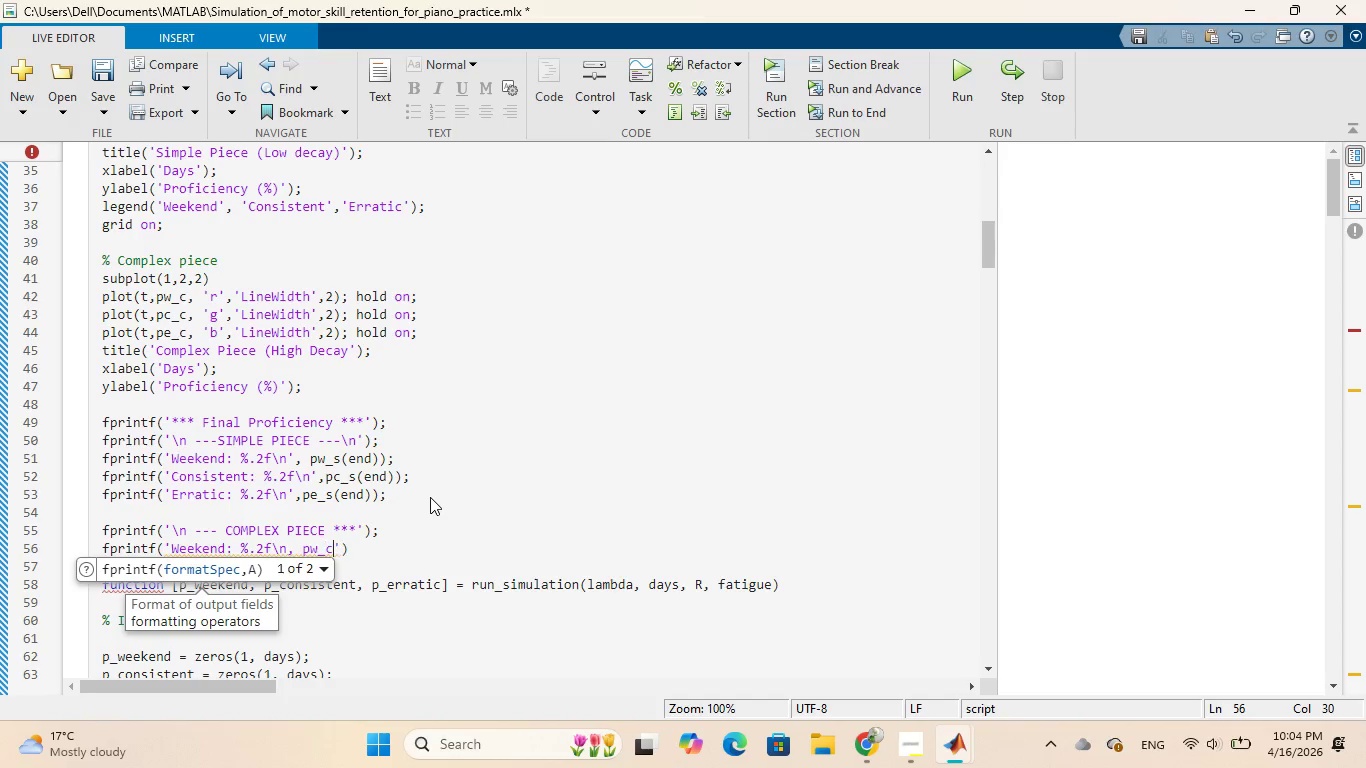 
key(C)
 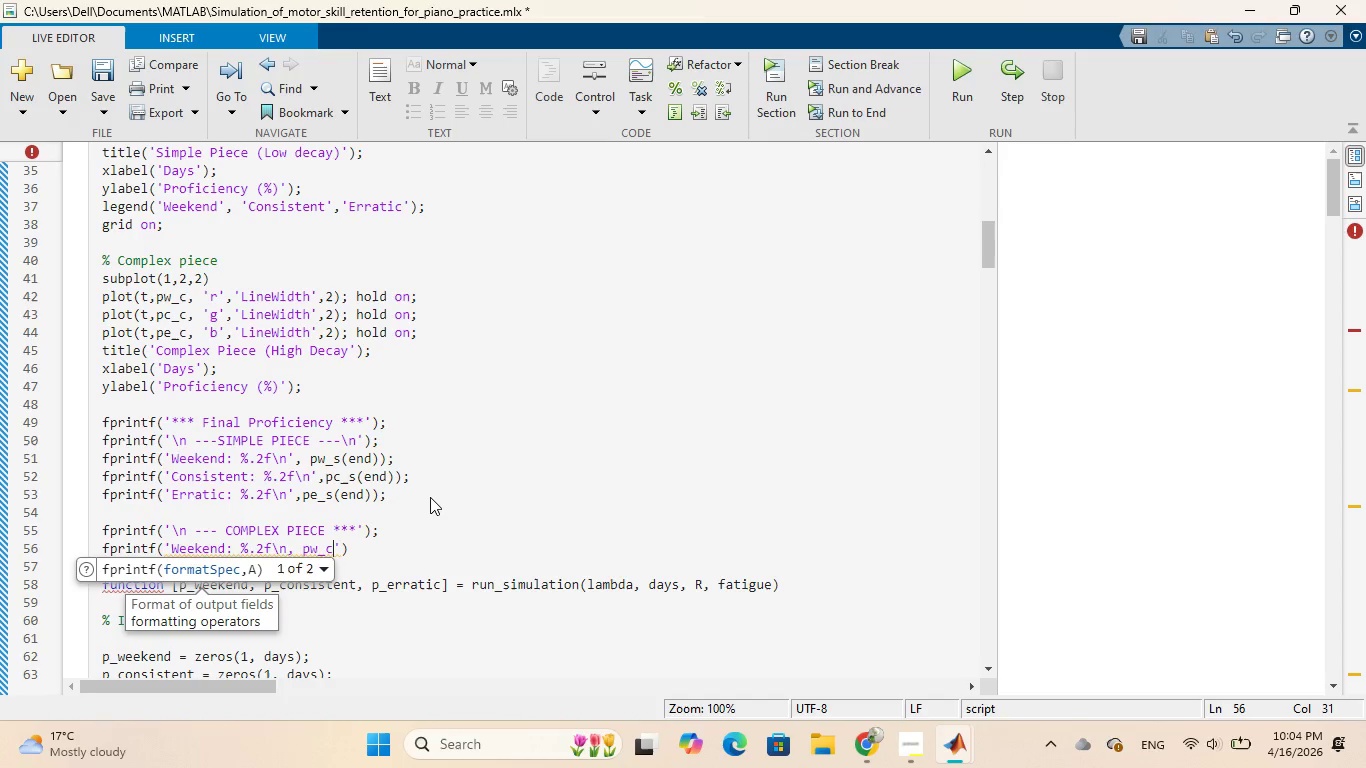 
key(ArrowRight)
 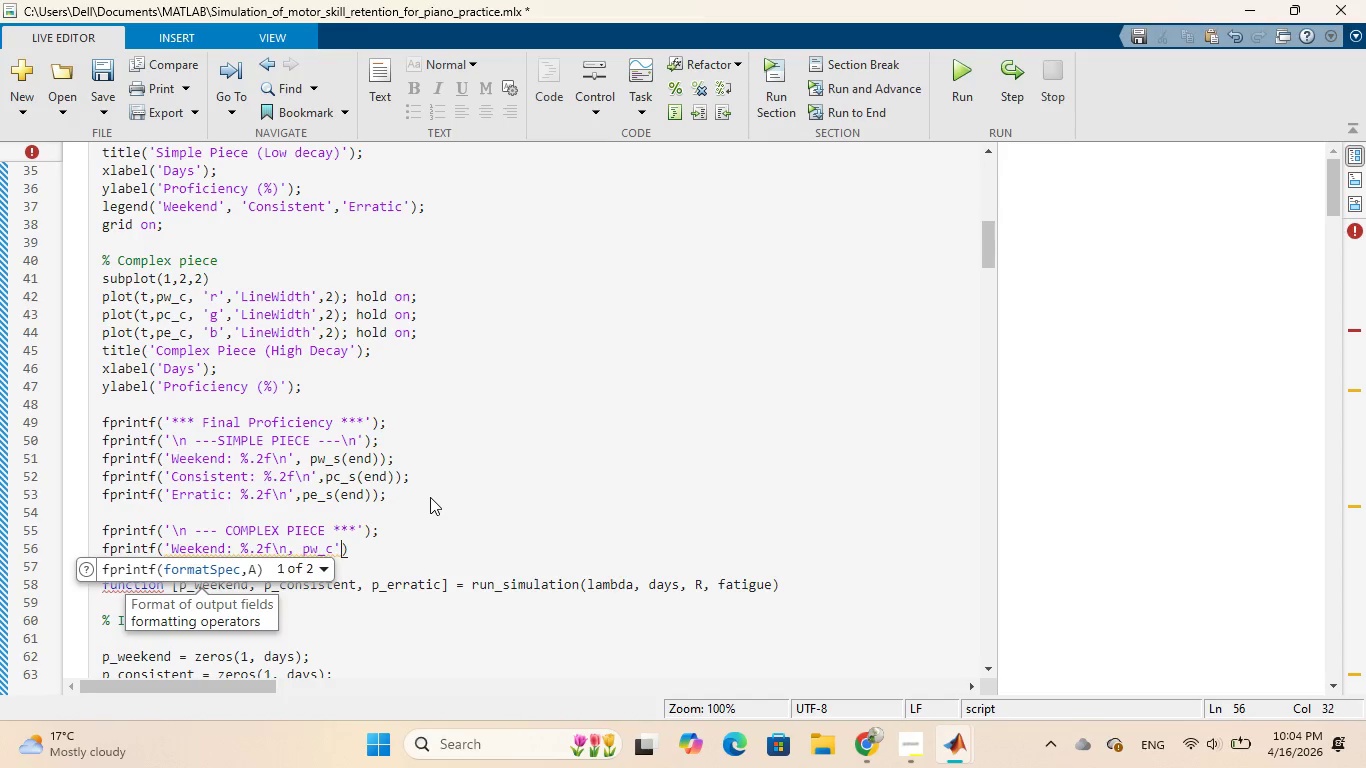 
key(ArrowRight)
 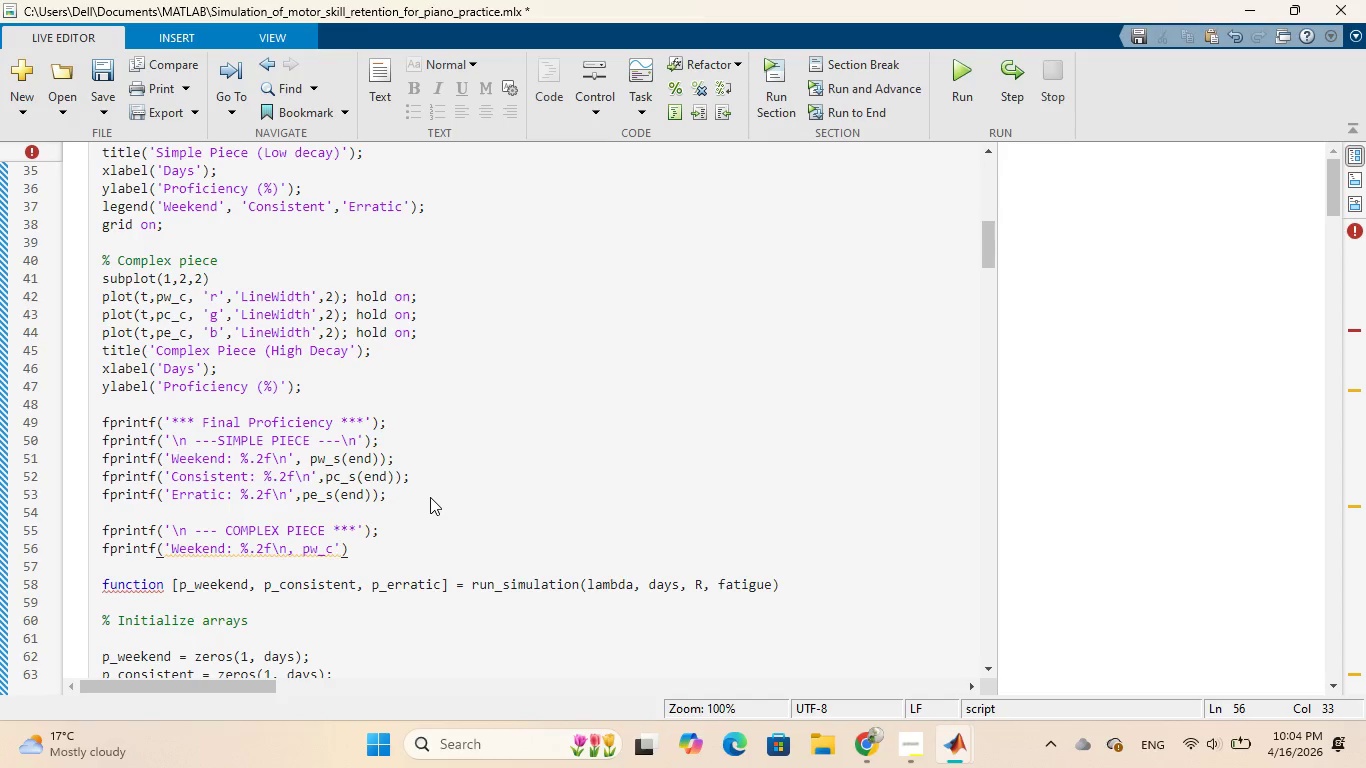 
key(Semicolon)
 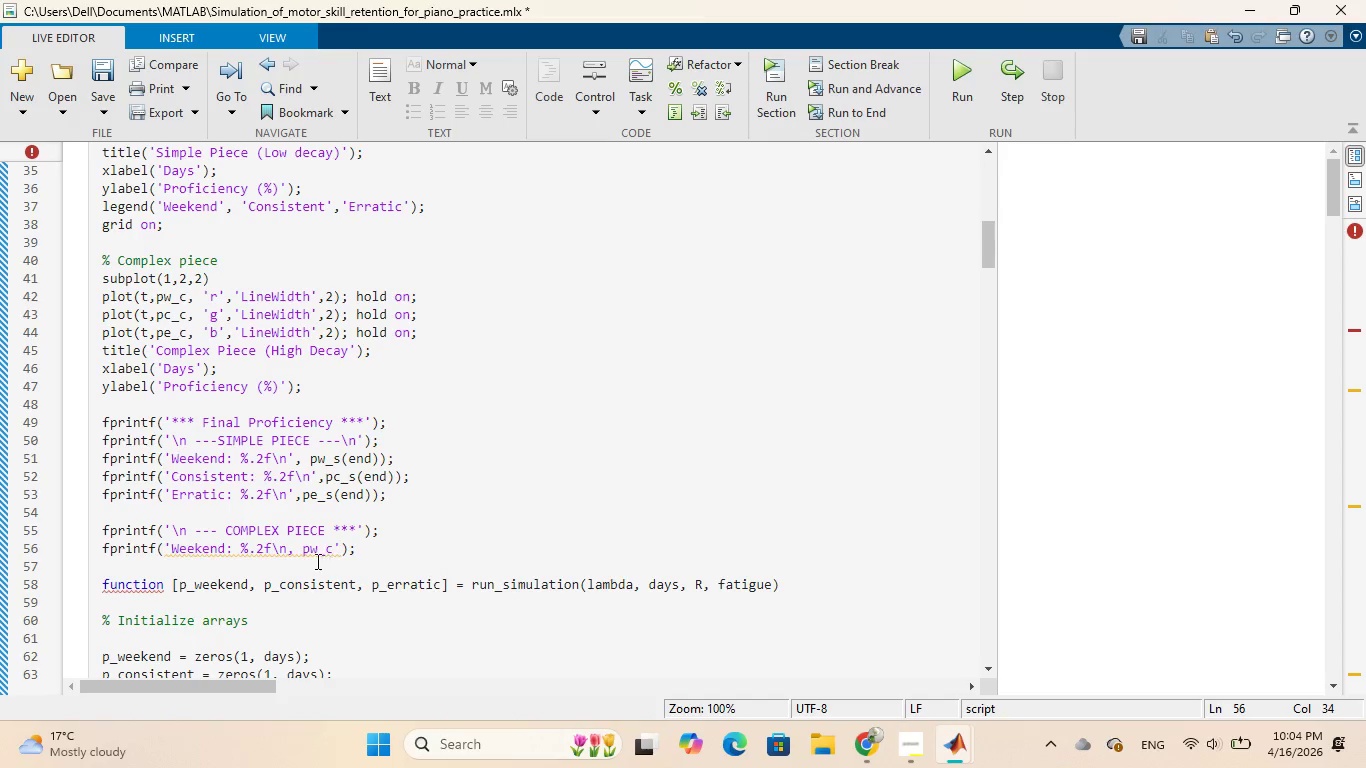 
wait(19.2)
 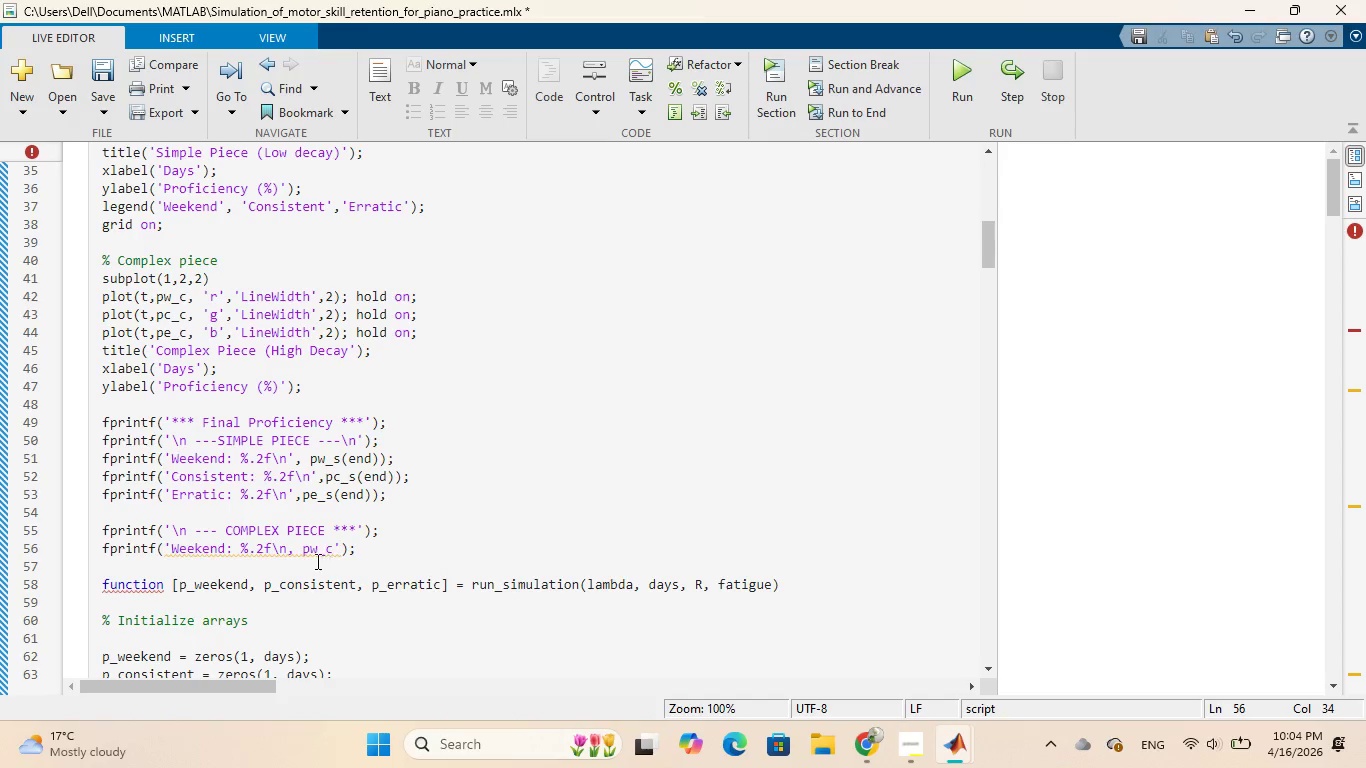 
left_click([296, 552])
 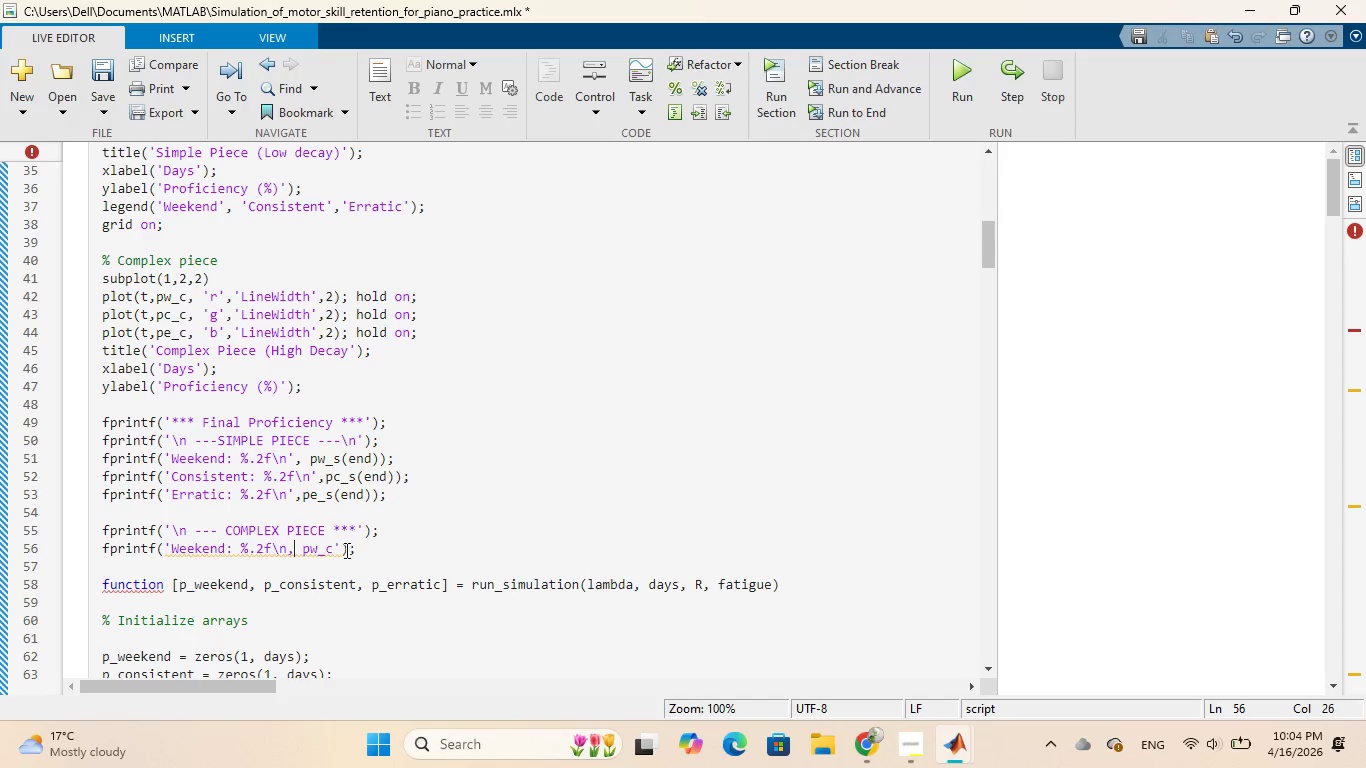 
left_click([340, 550])
 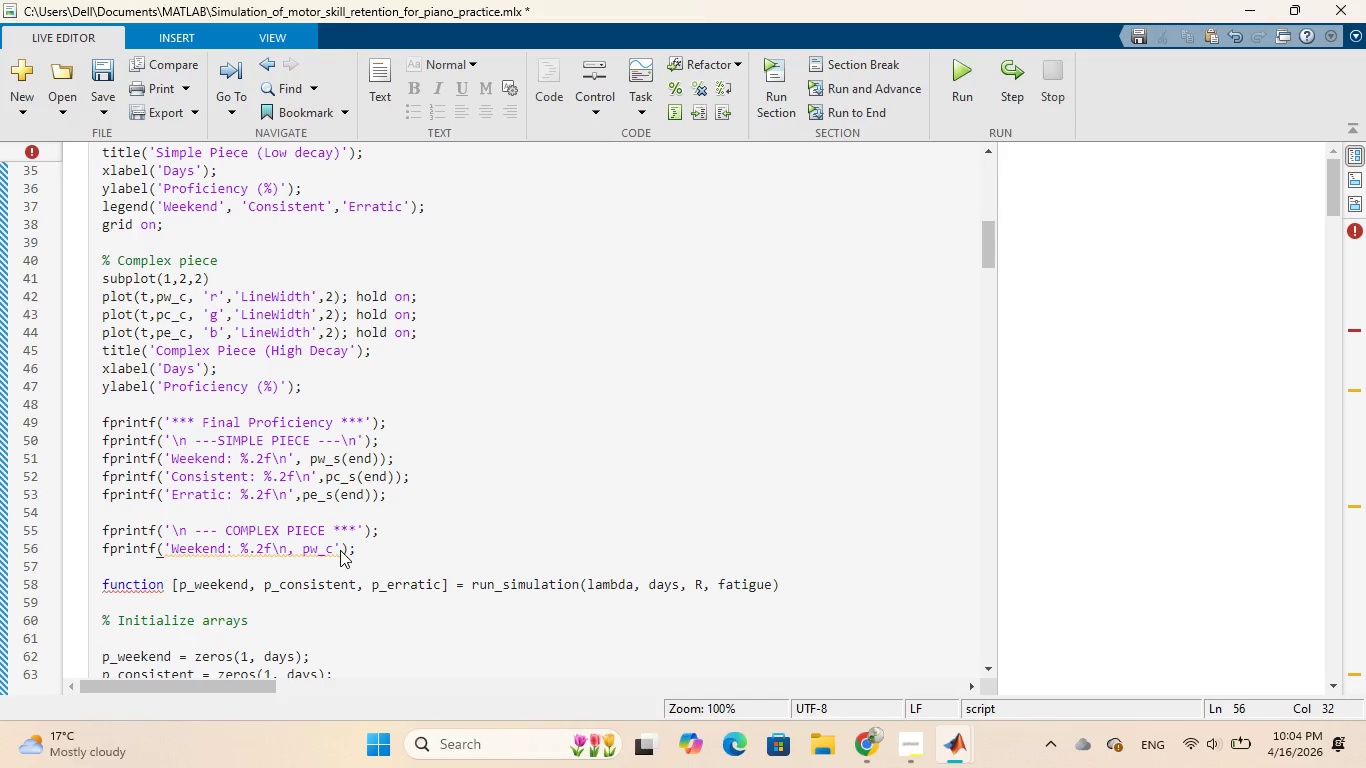 
key(Backspace)
 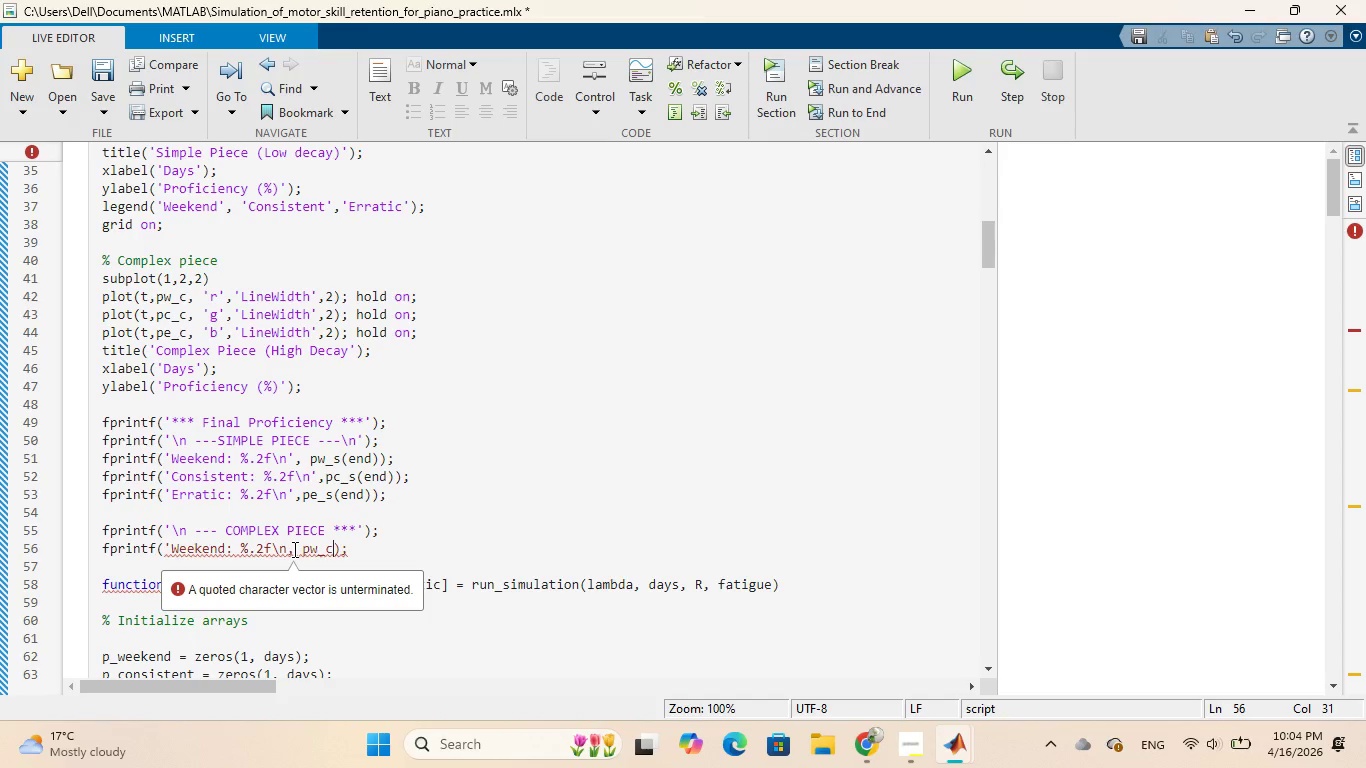 
left_click([287, 550])
 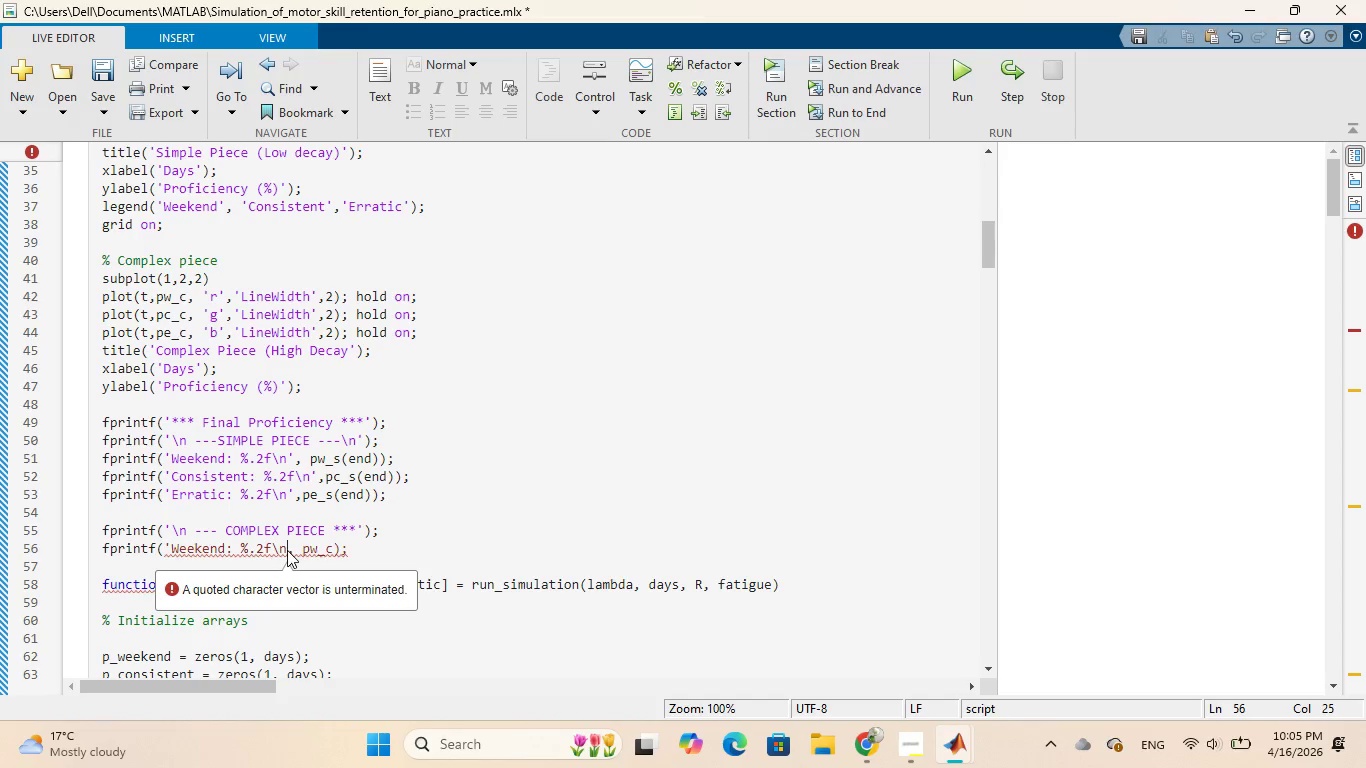 
key(Quote)
 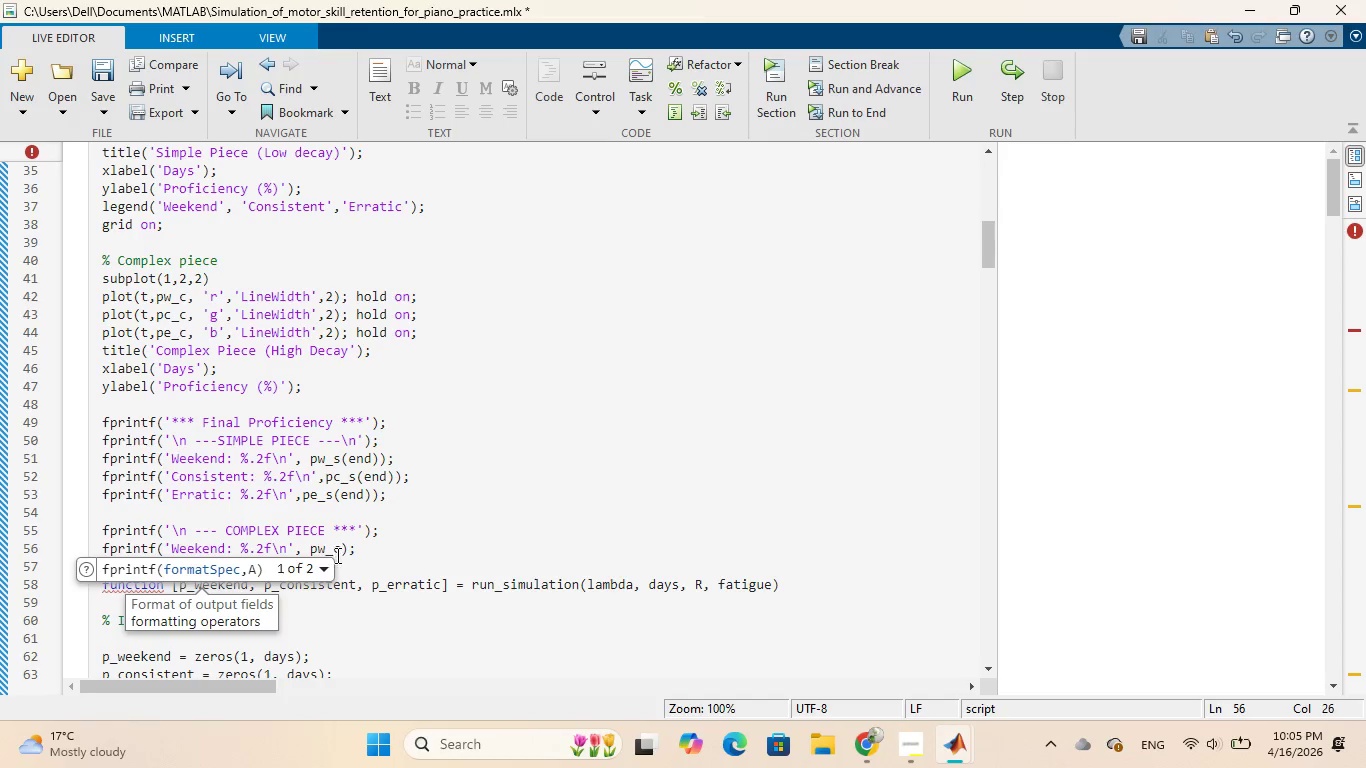 
left_click([340, 549])
 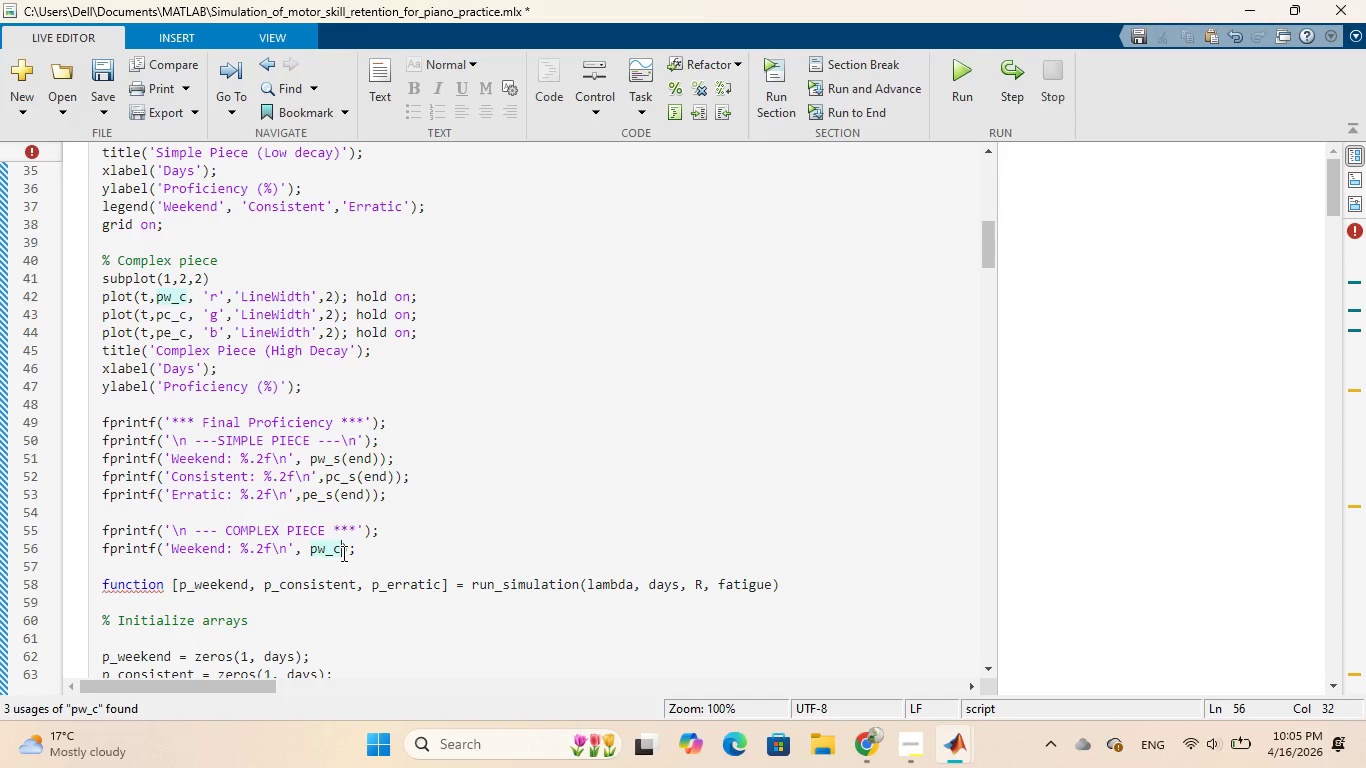 
type((end)
 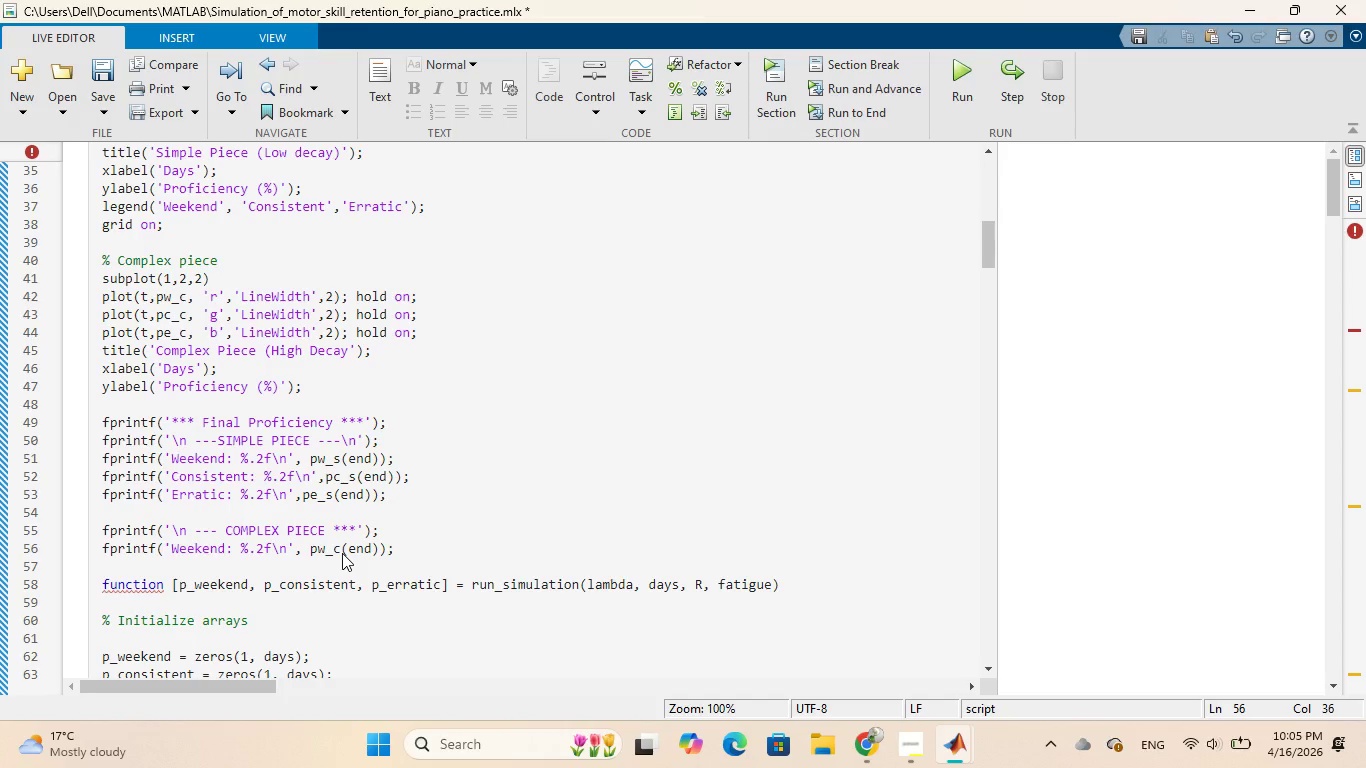 
key(ArrowRight)
 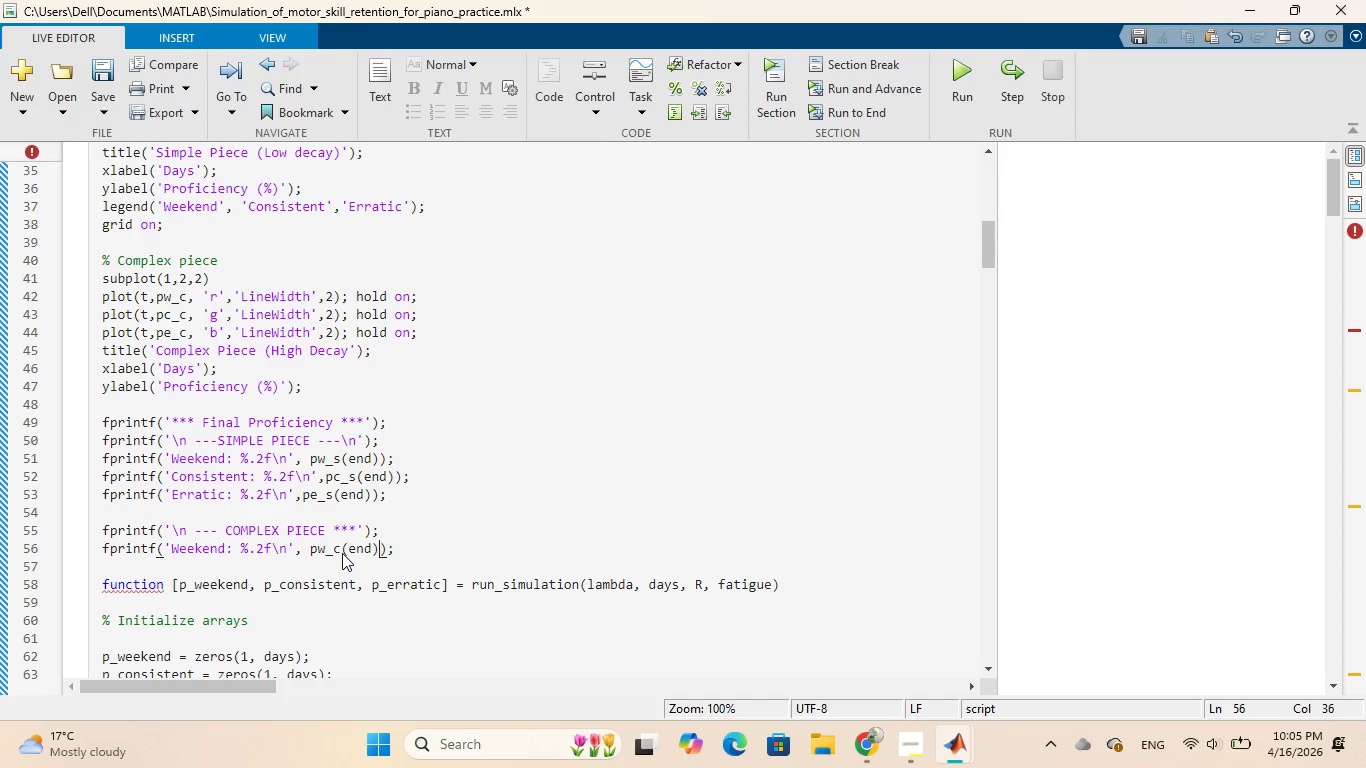 
key(ArrowRight)
 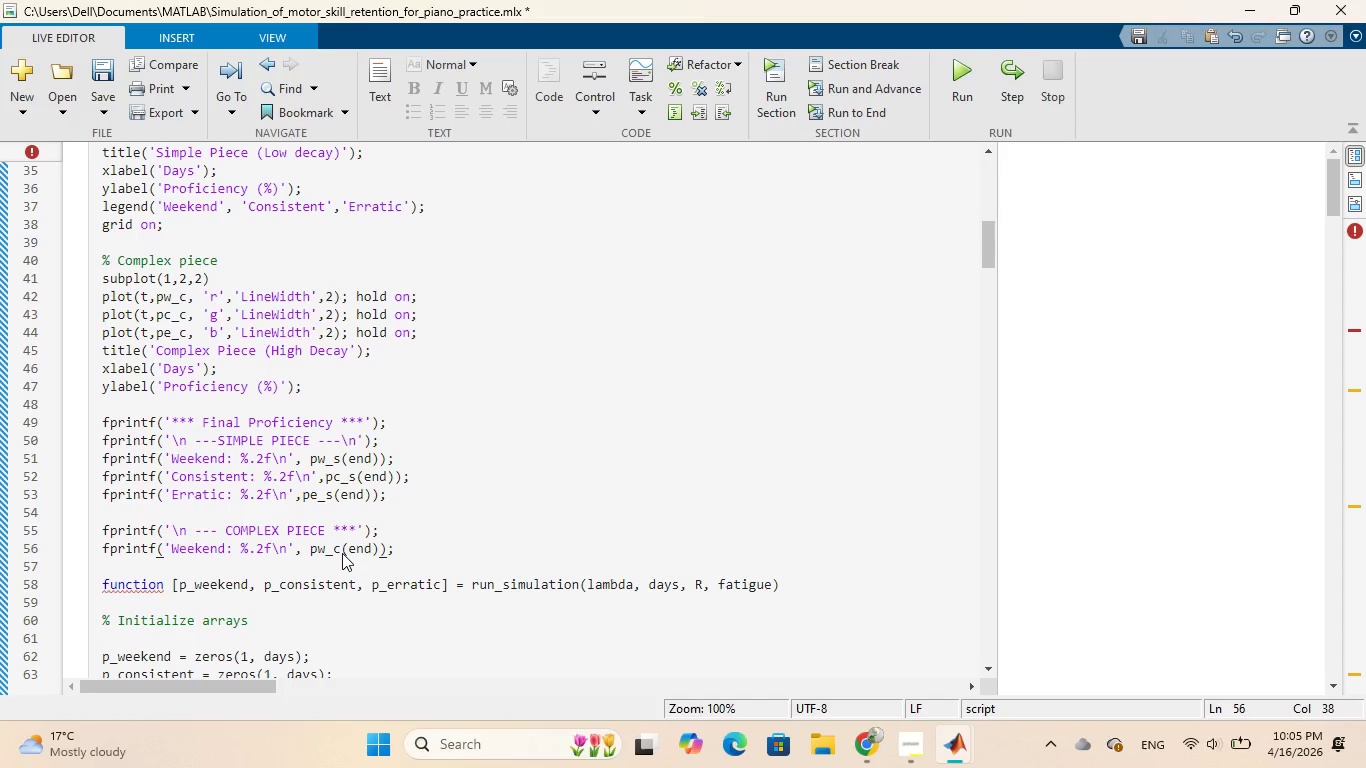 
key(ArrowRight)
 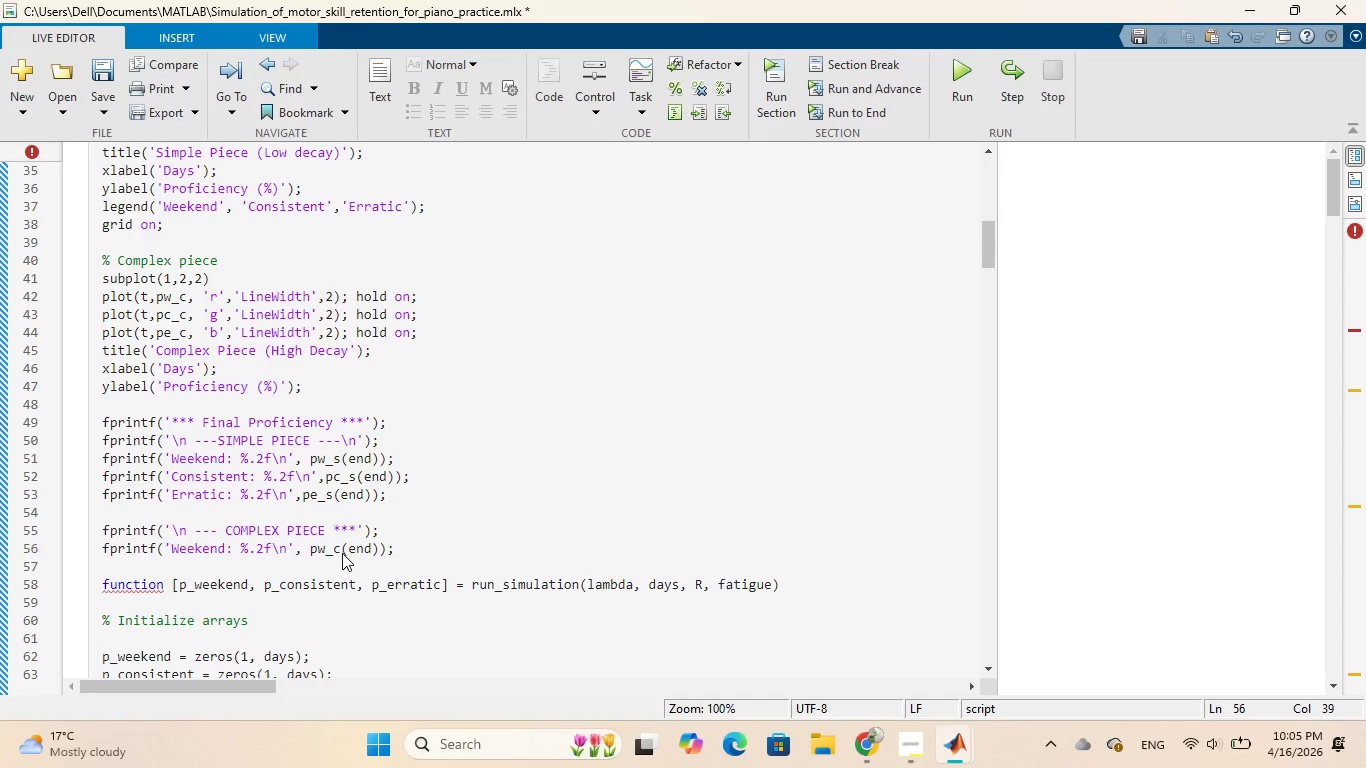 
key(Enter)
 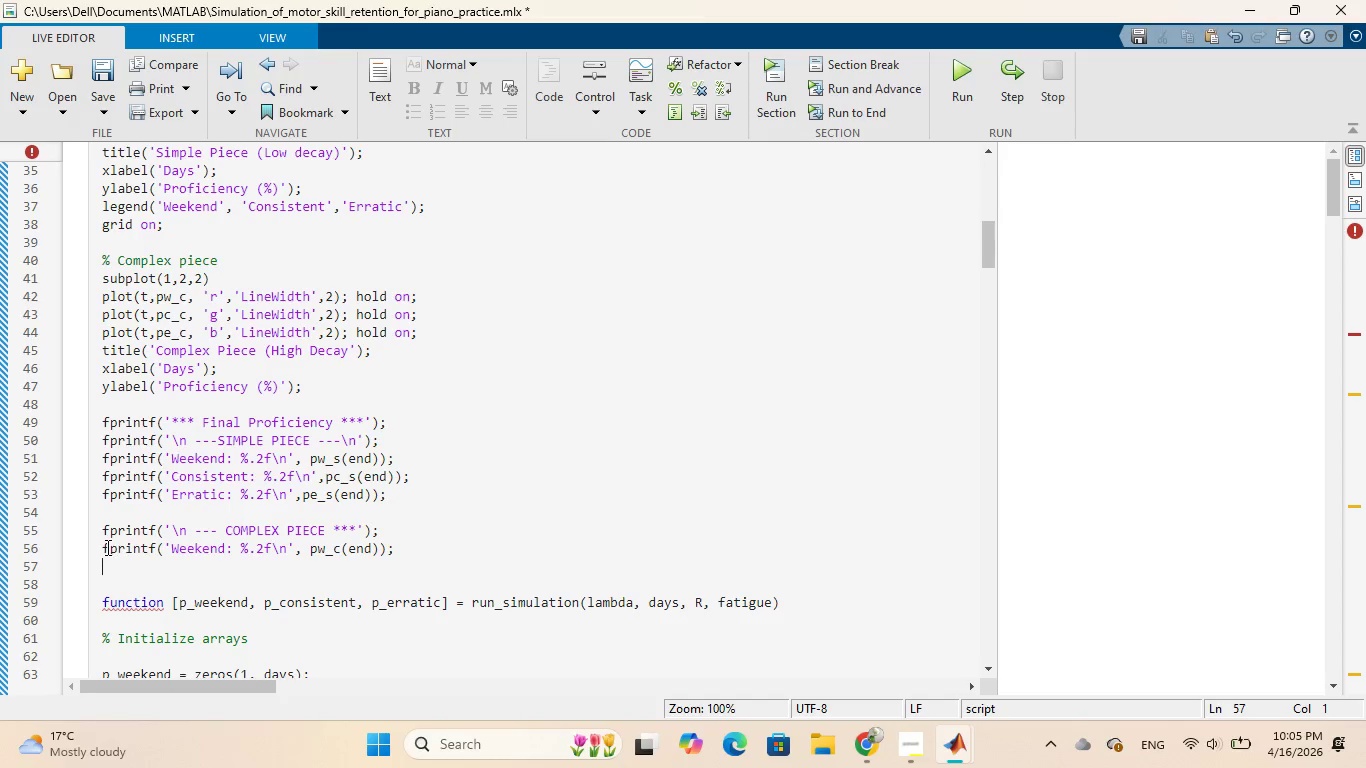 
left_click_drag(start_coordinate=[102, 547], to_coordinate=[395, 542])
 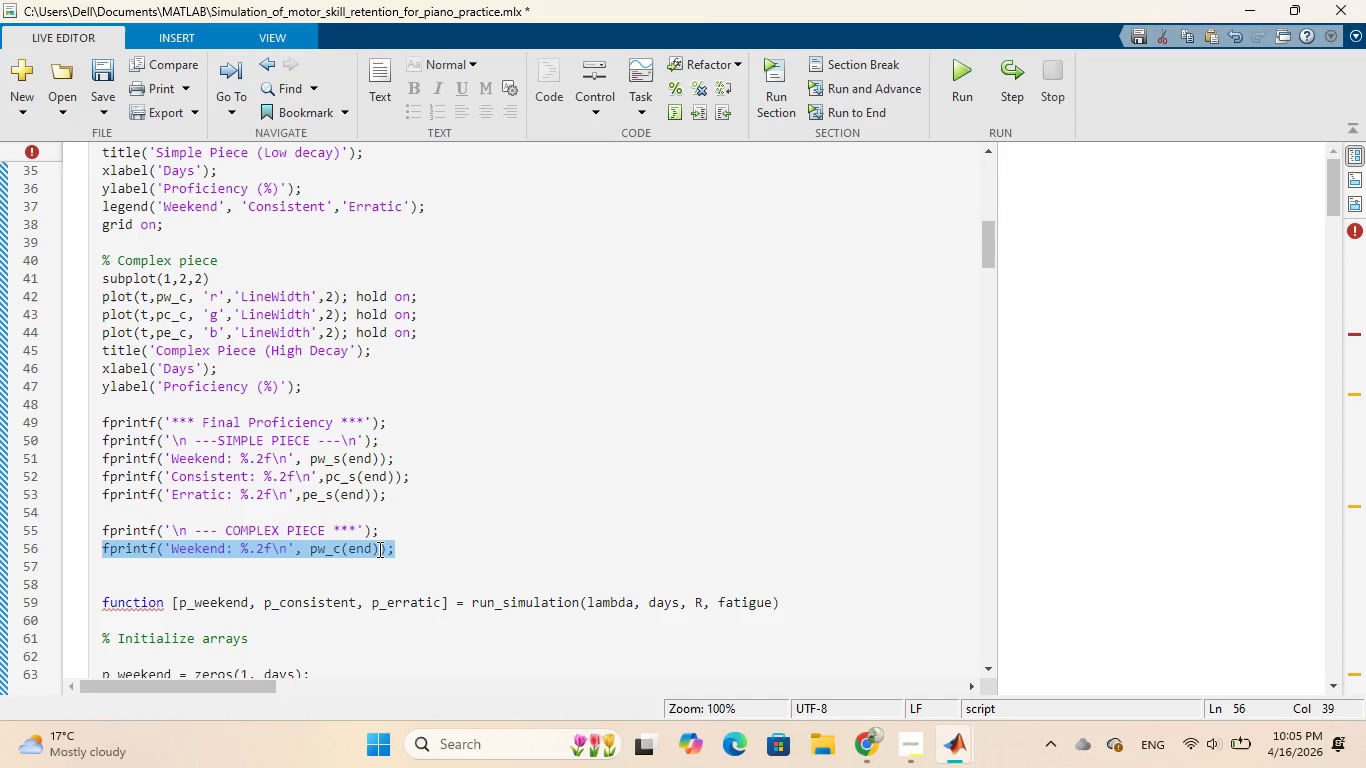 
right_click([378, 549])
 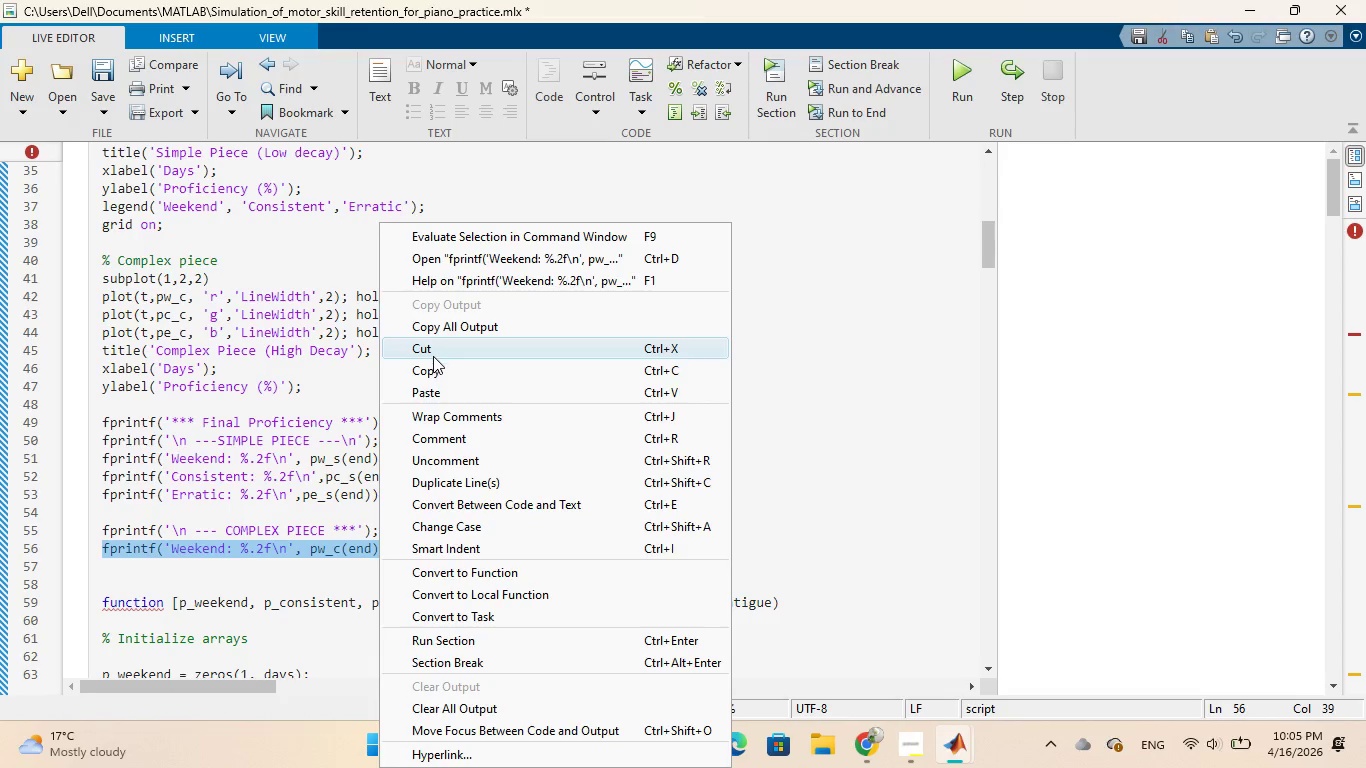 
left_click([433, 360])
 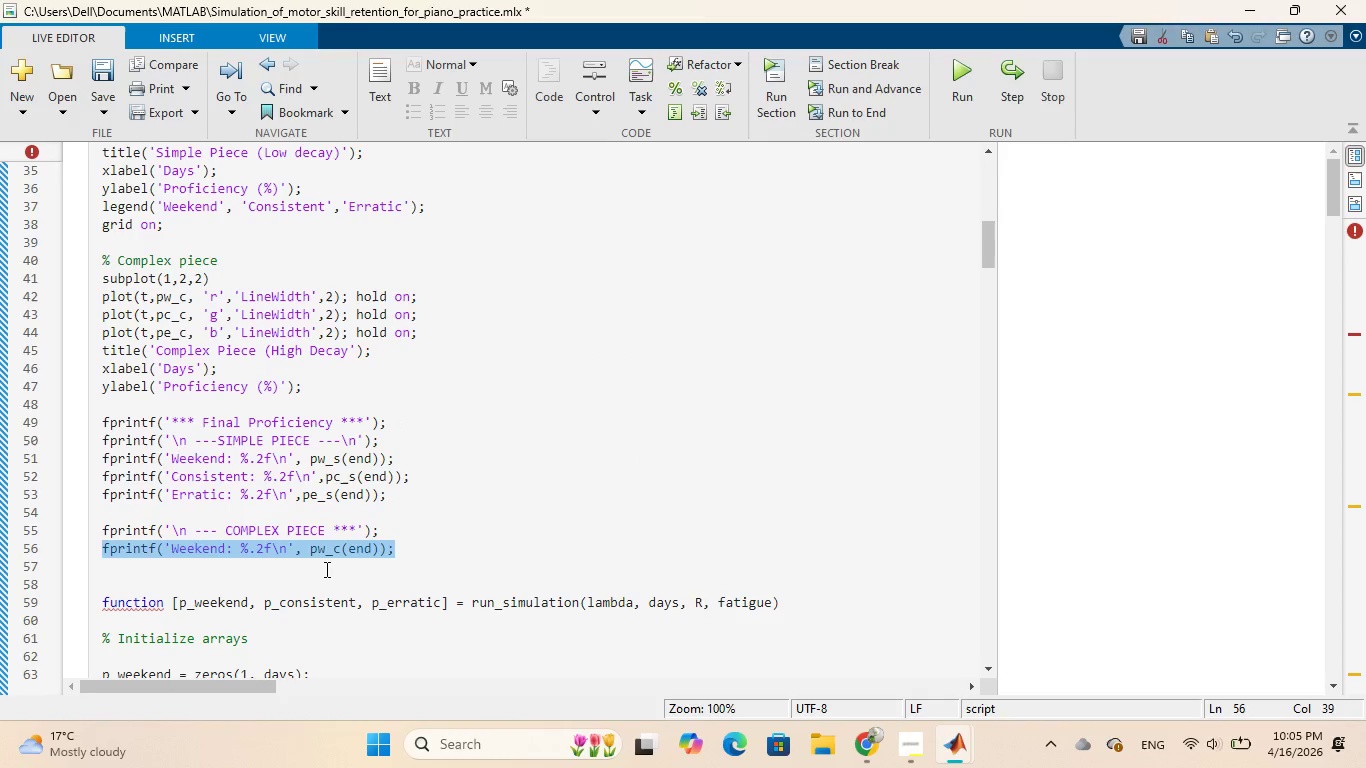 
left_click([325, 569])
 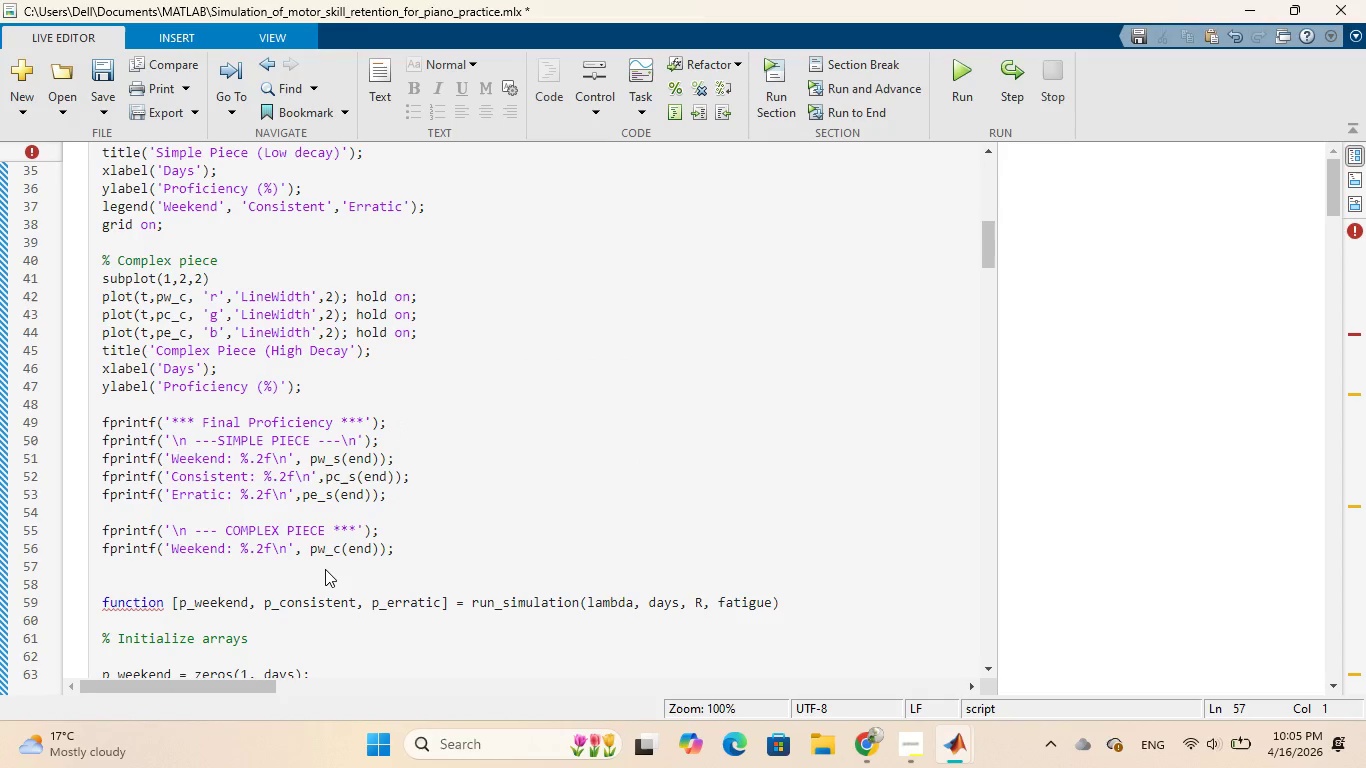 
key(Control+V)
 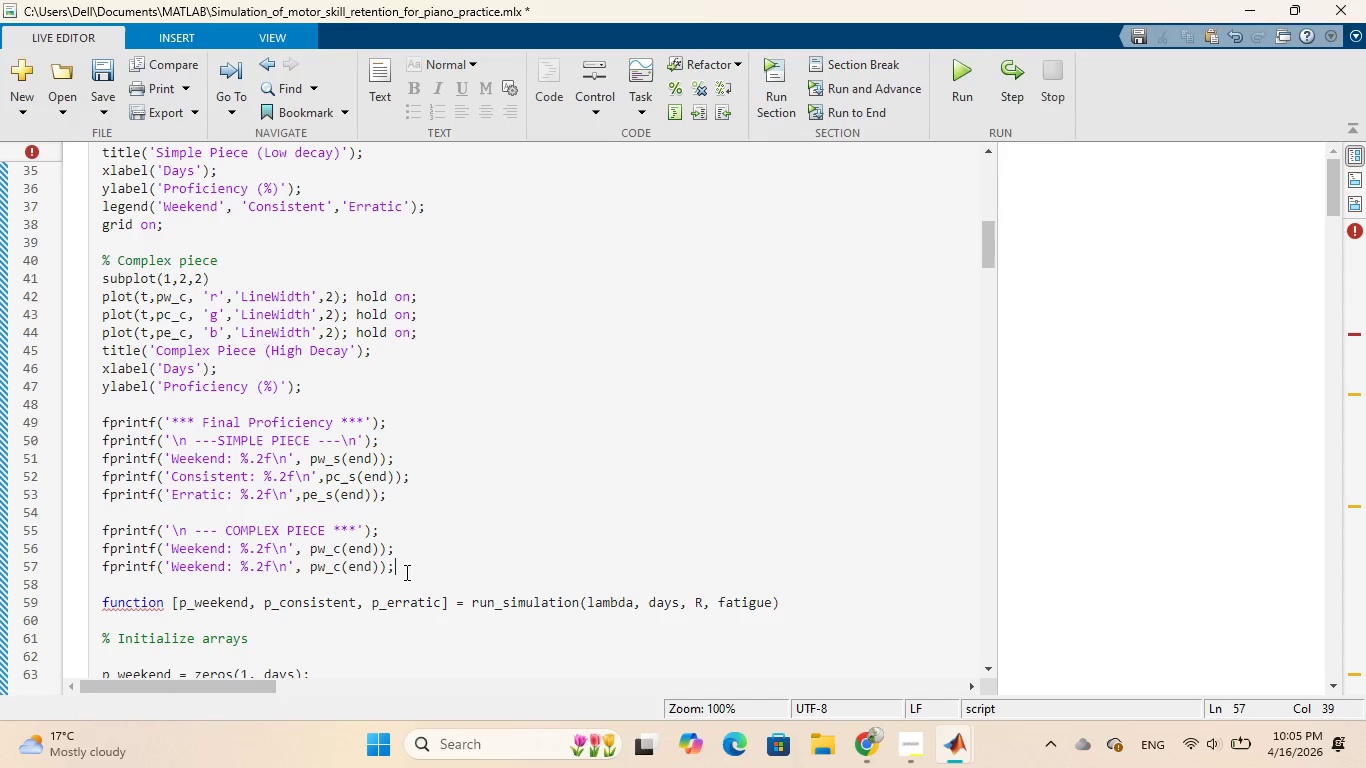 
key(Enter)
 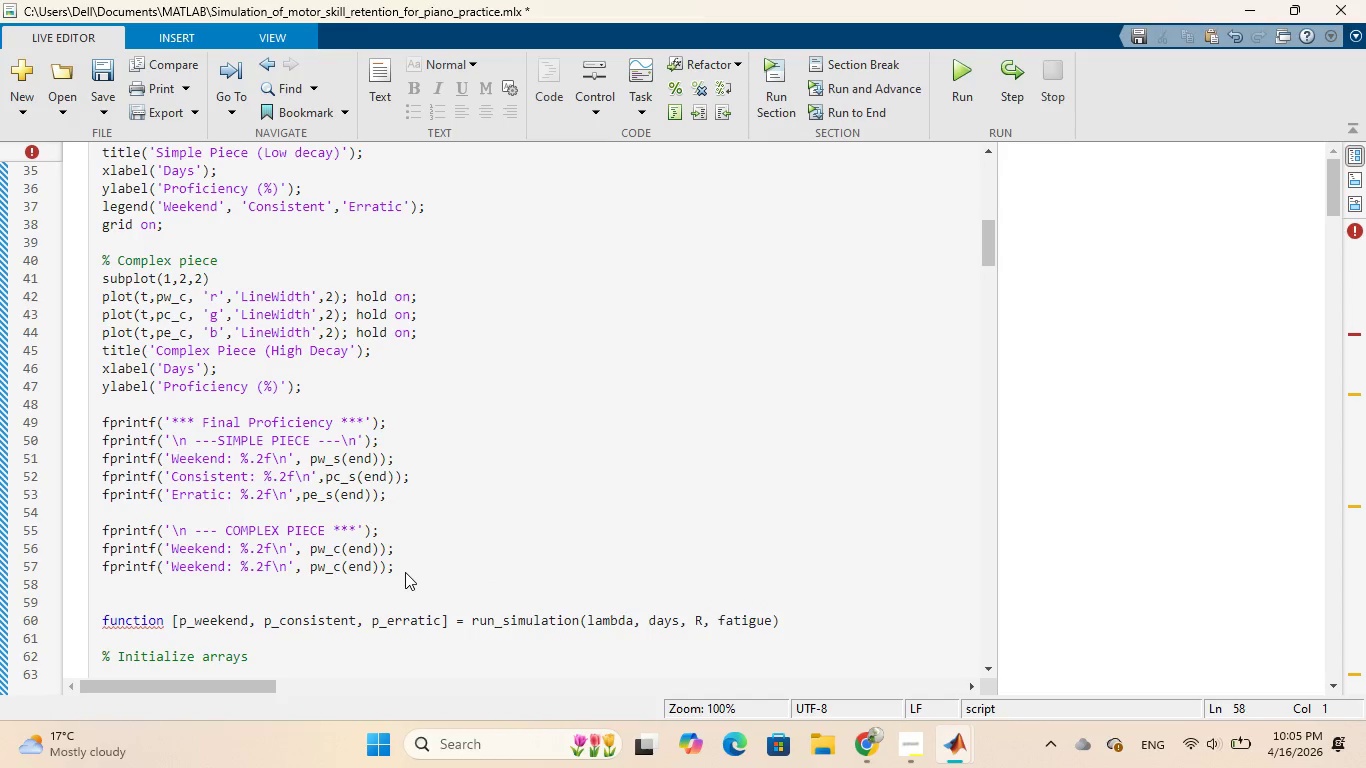 
key(Control+V)
 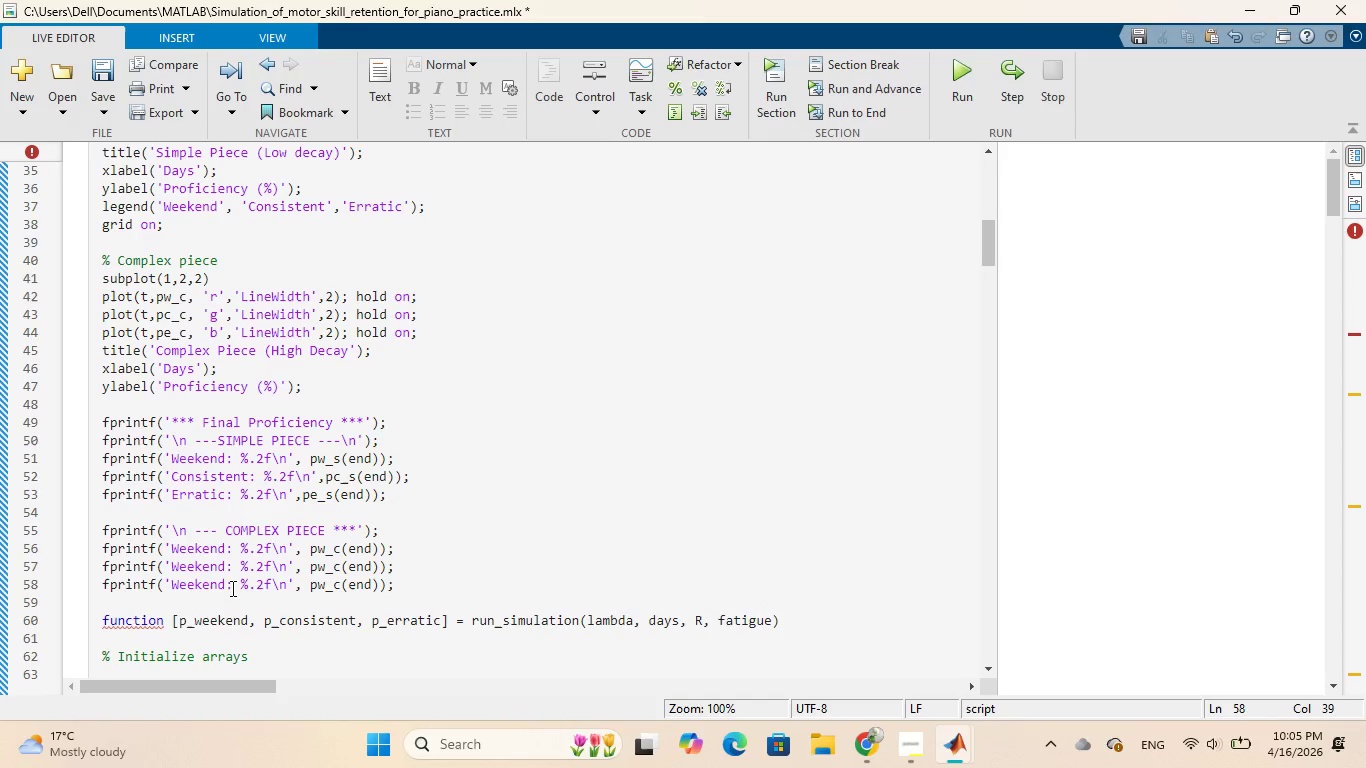 
wait(5.8)
 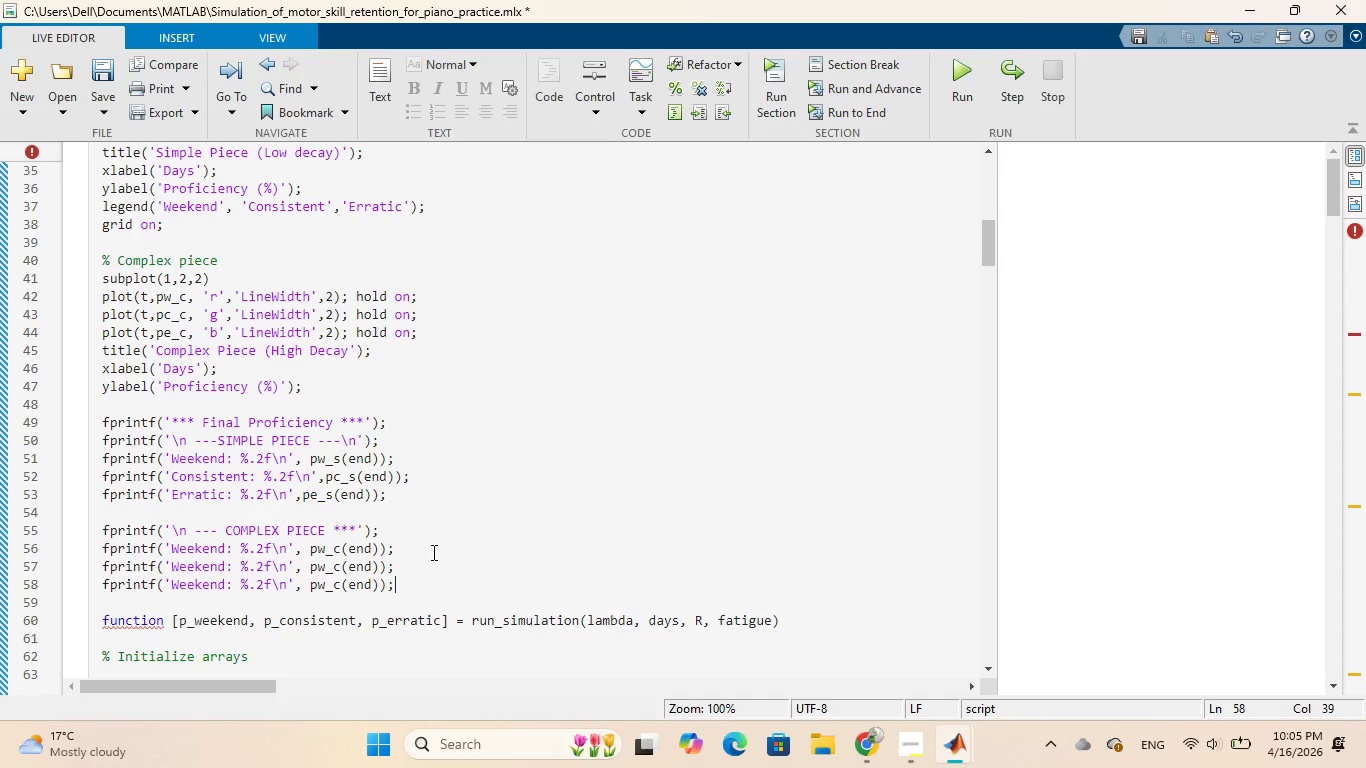 
left_click([225, 570])
 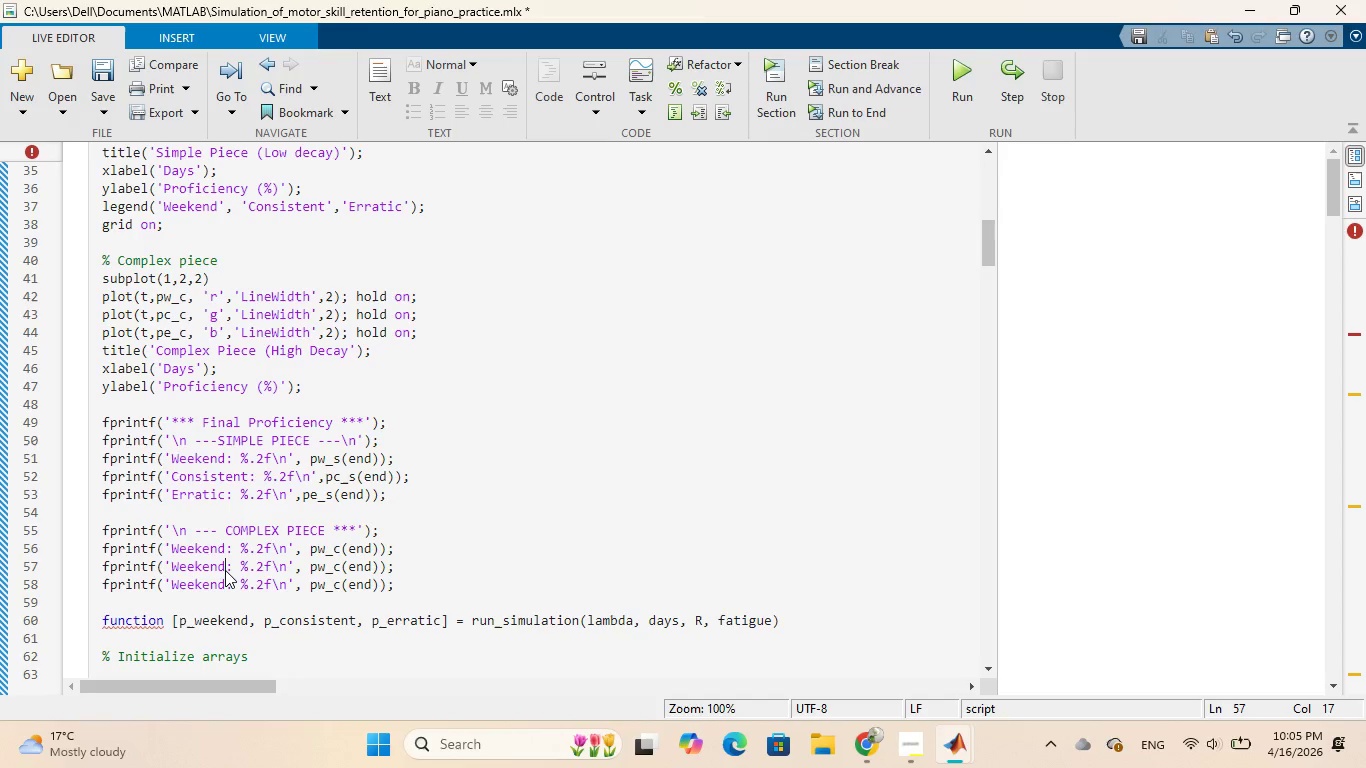 
key(Backspace)
key(Backspace)
key(Backspace)
key(Backspace)
key(Backspace)
key(Backspace)
key(Backspace)
type(Consistent)
 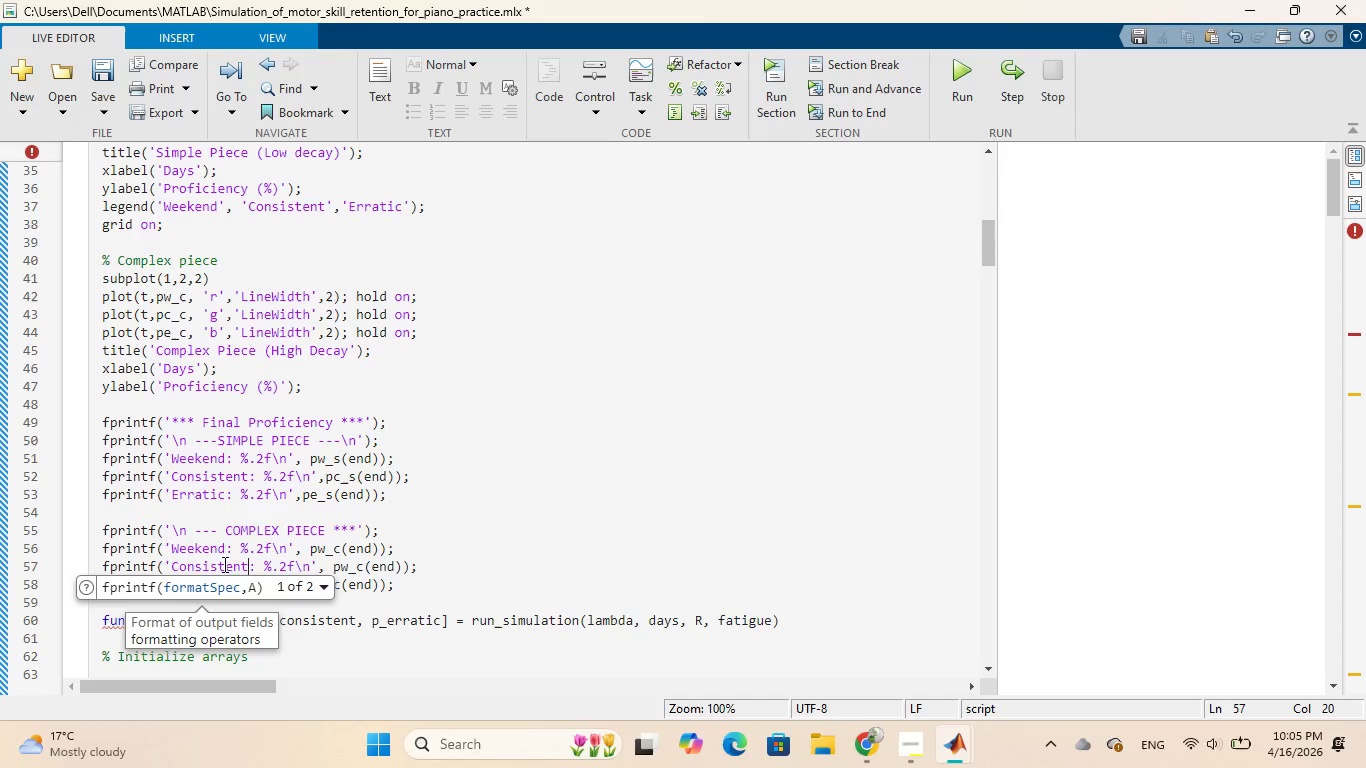 
scroll: coordinate [233, 555], scroll_direction: down, amount: 1.0
 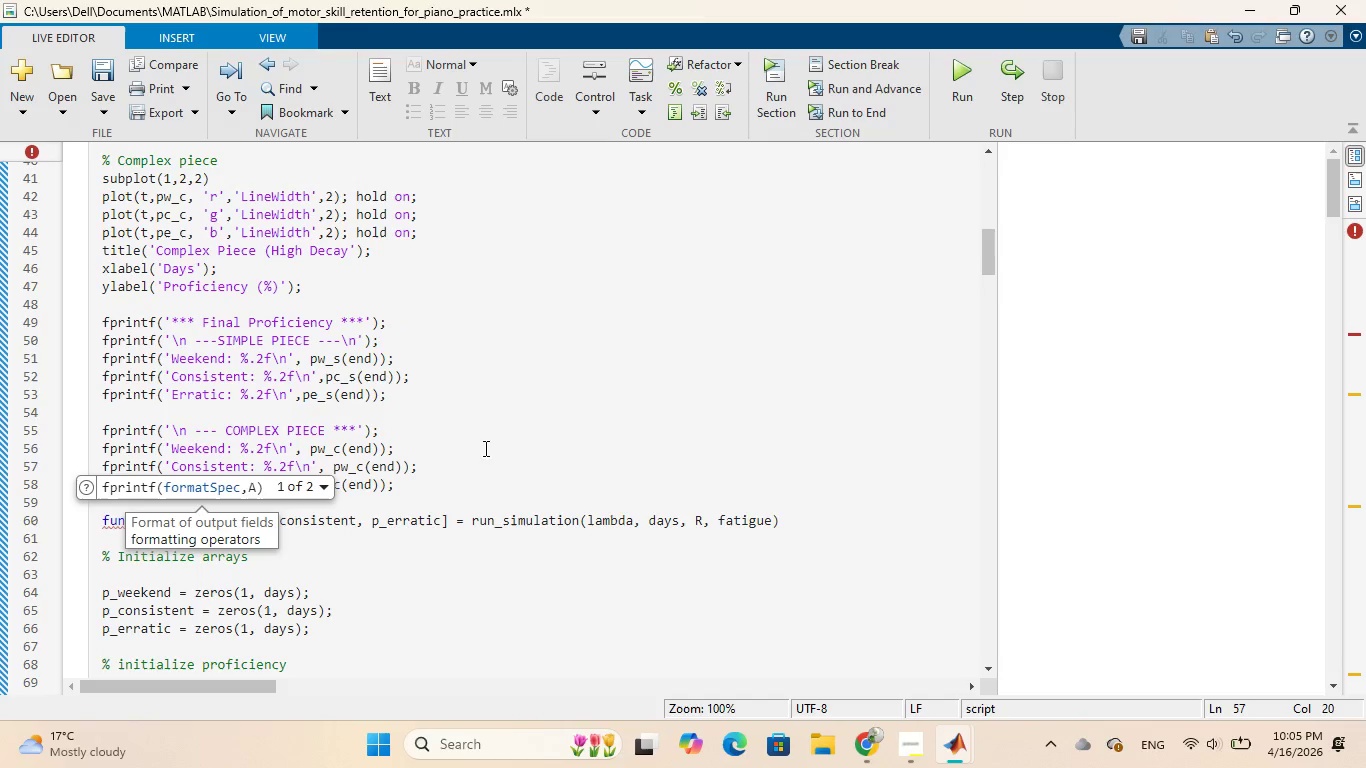 
left_click([474, 491])
 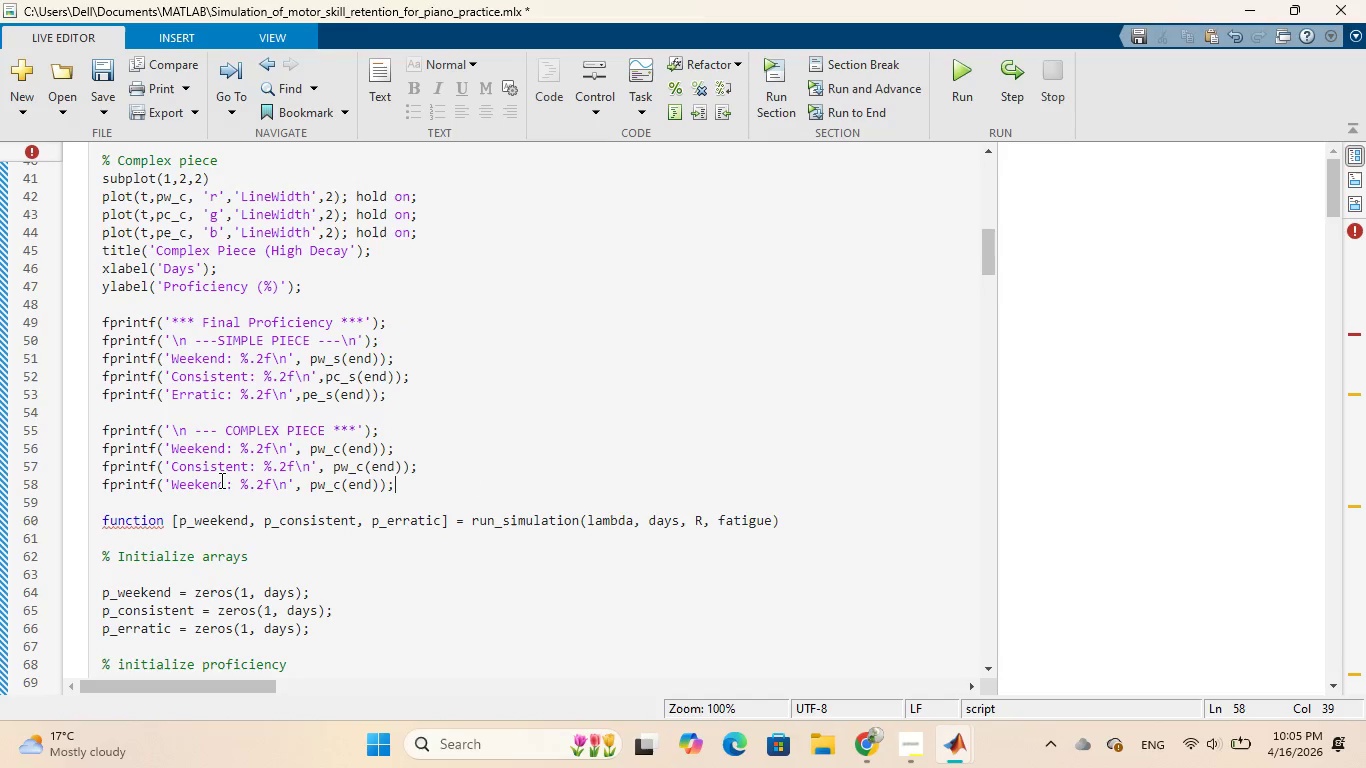 
left_click([227, 484])
 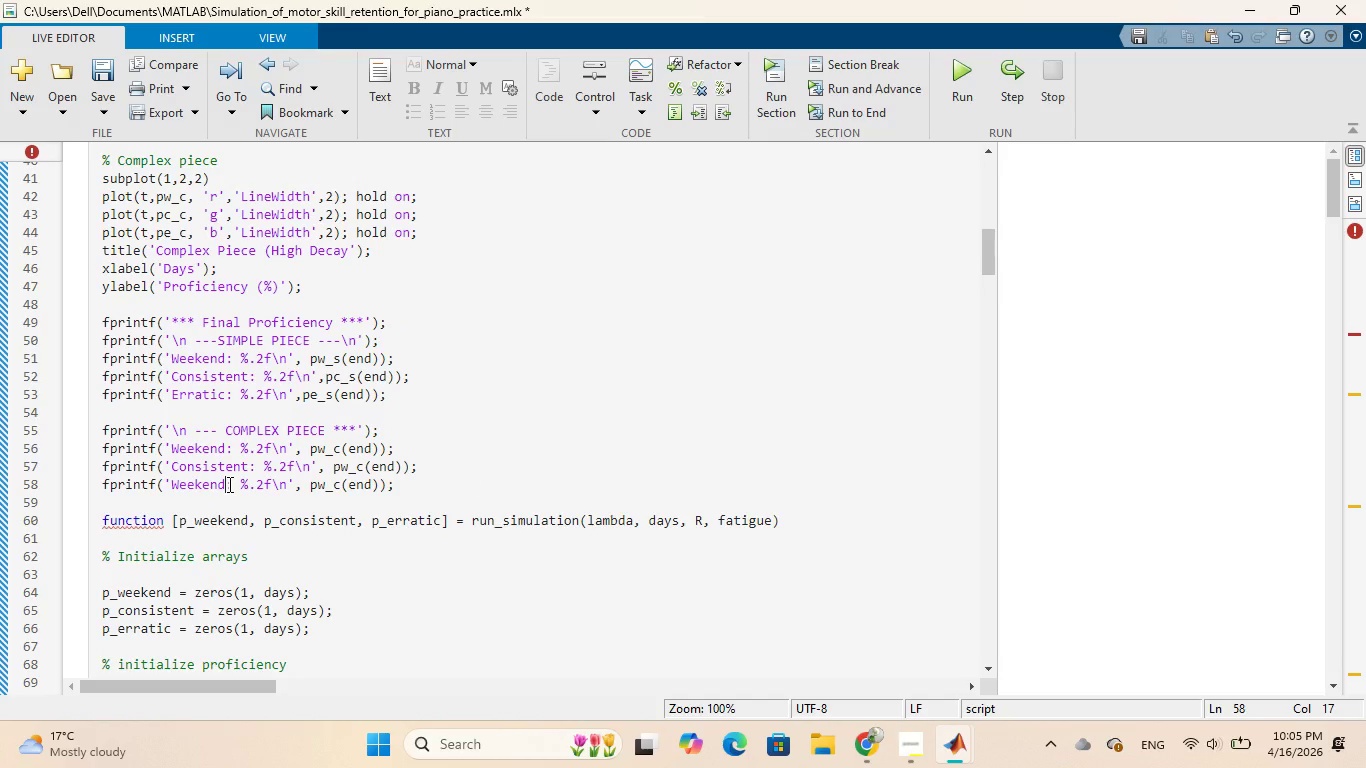 
key(Backspace)
key(Backspace)
key(Backspace)
key(Backspace)
key(Backspace)
key(Backspace)
key(Backspace)
type(Erratic)
 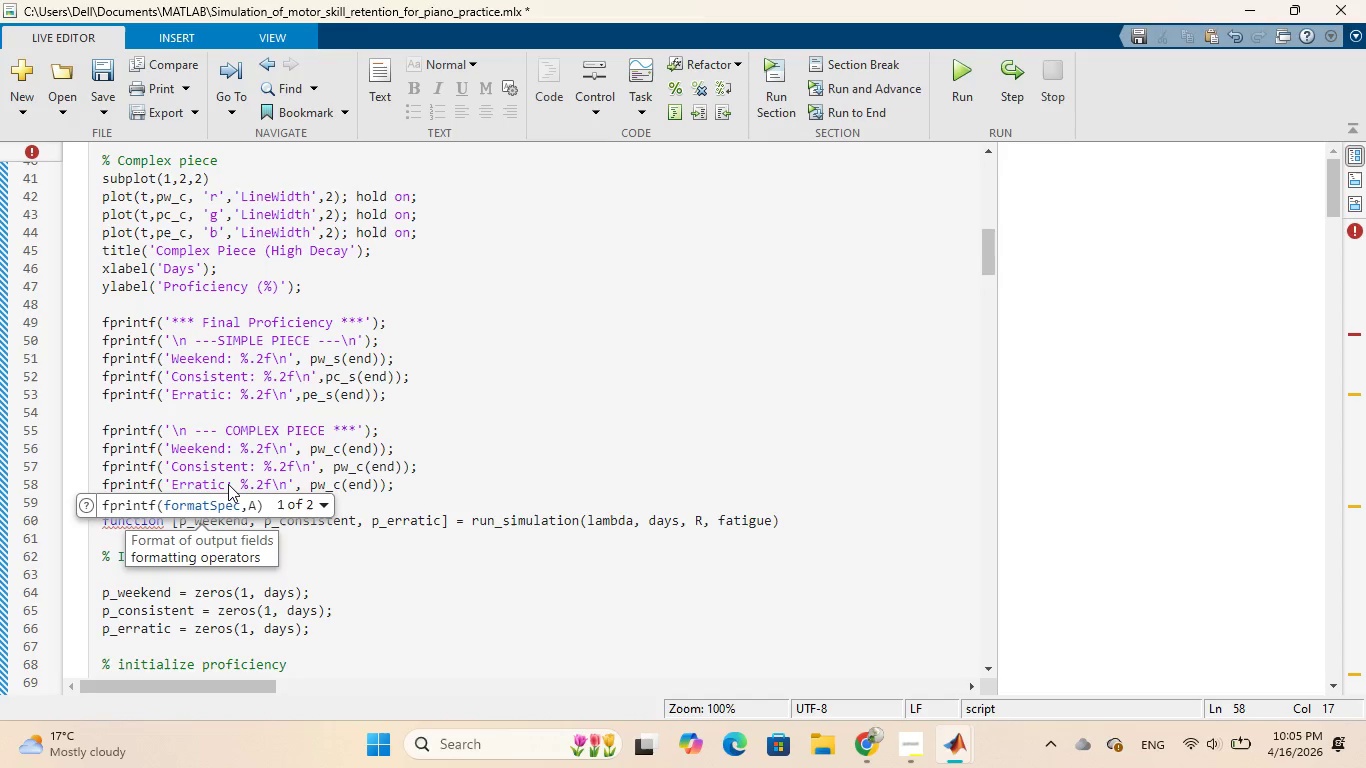 
wait(8.24)
 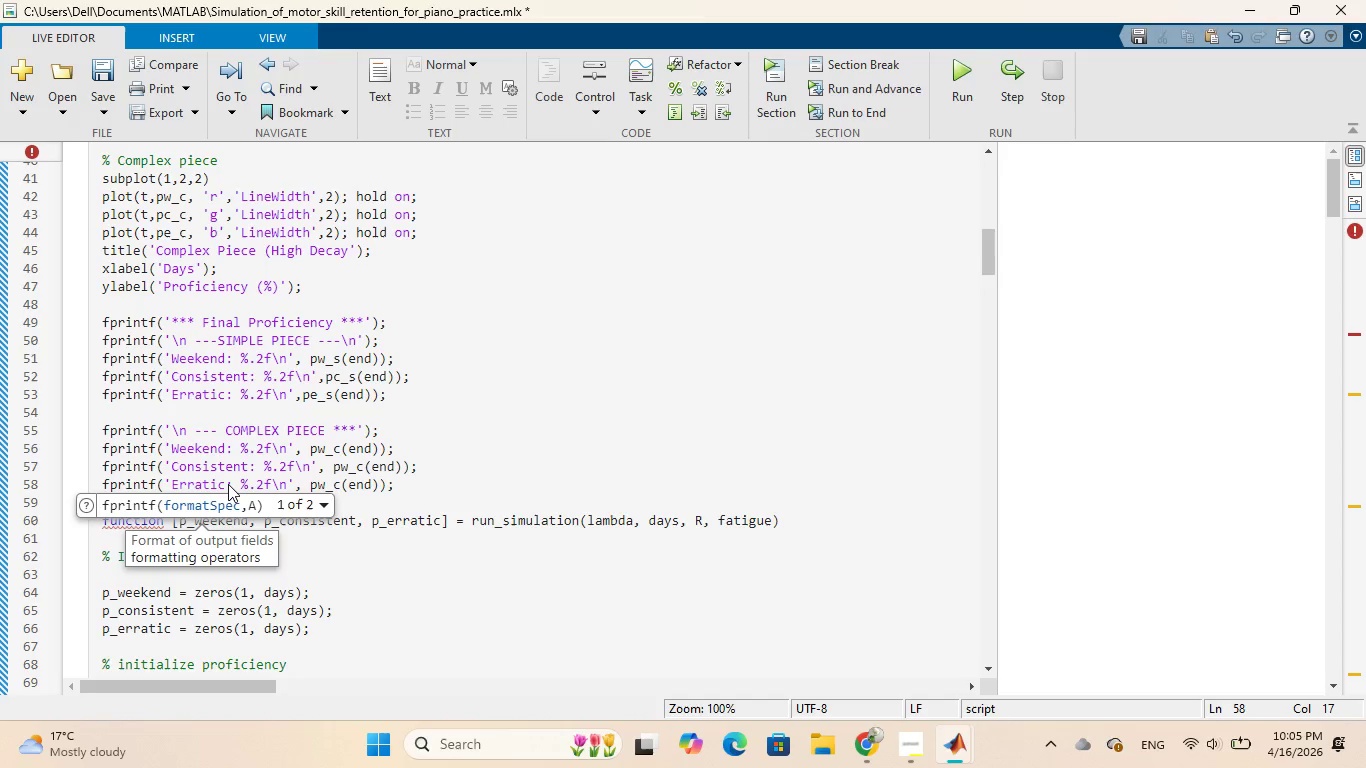 
left_click([345, 470])
 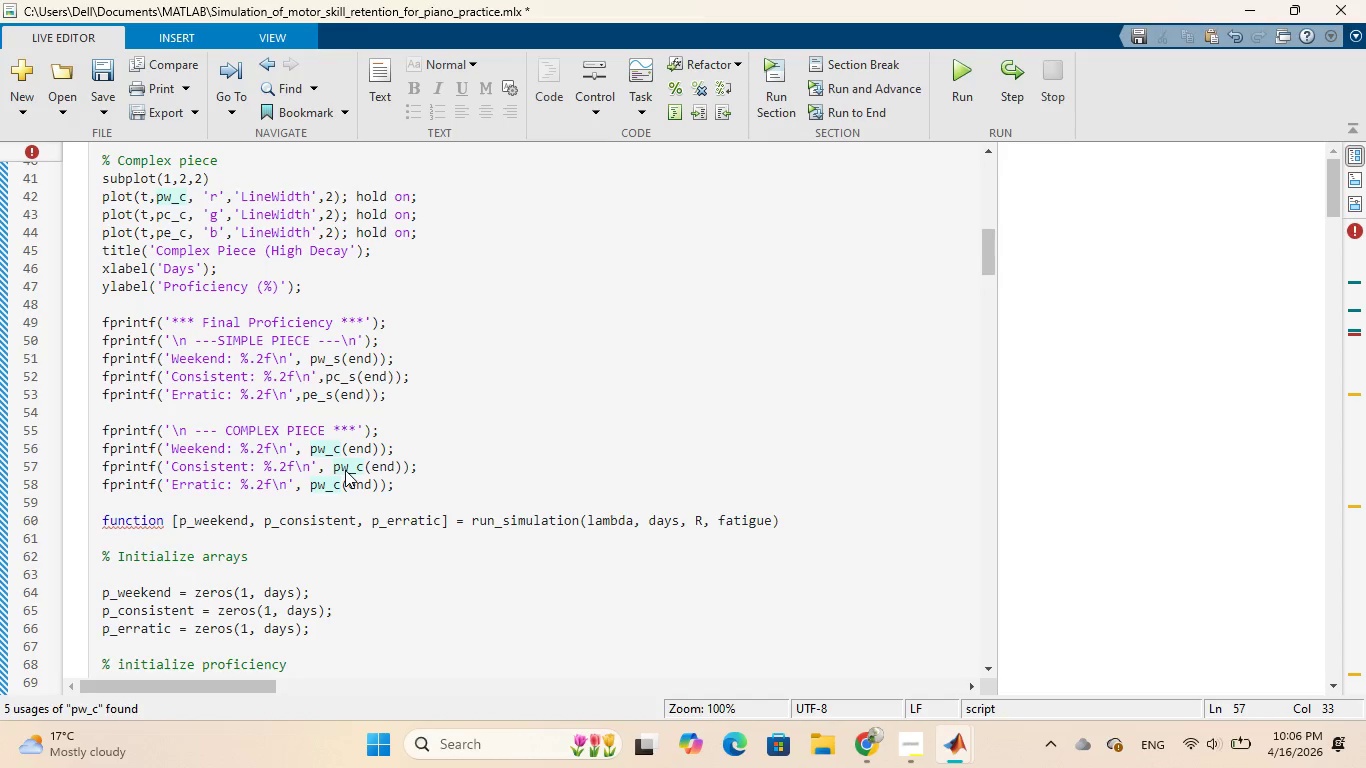 
key(Backspace)
 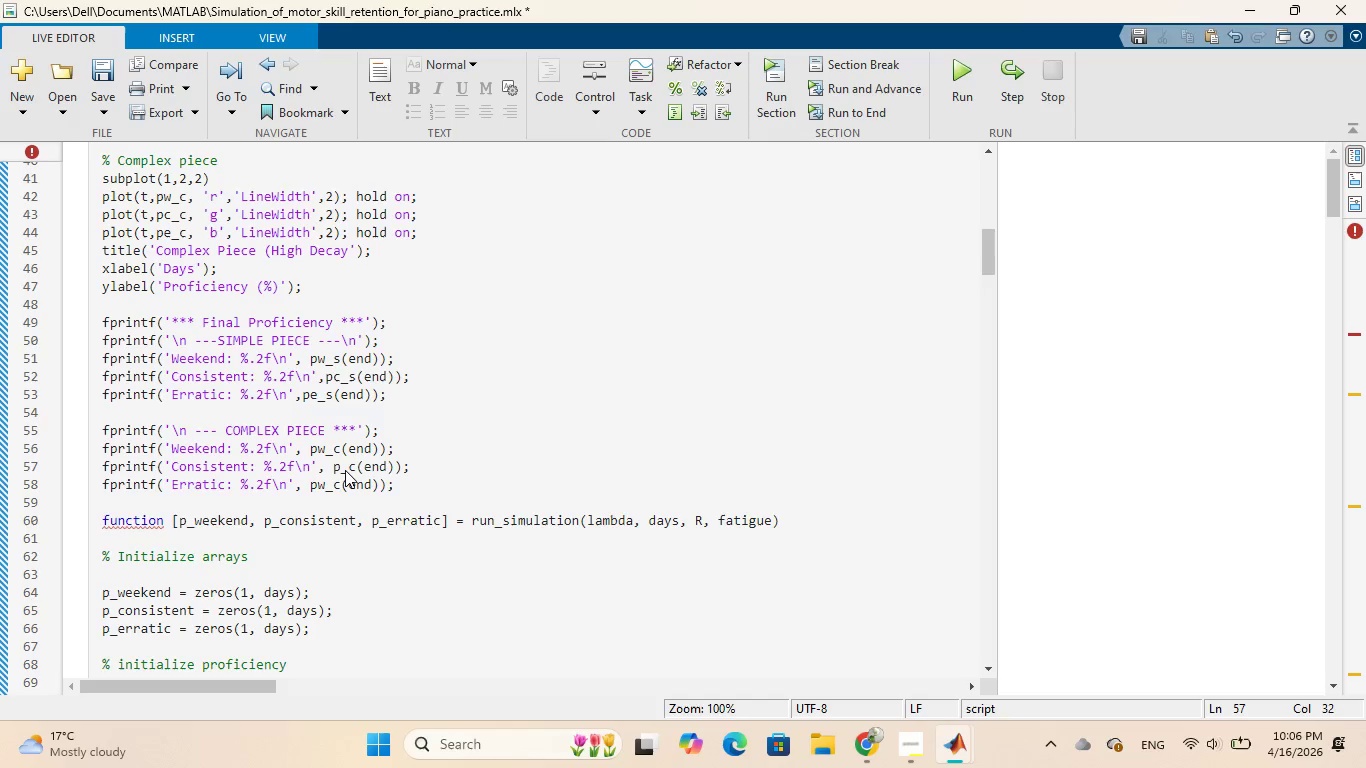 
key(C)
 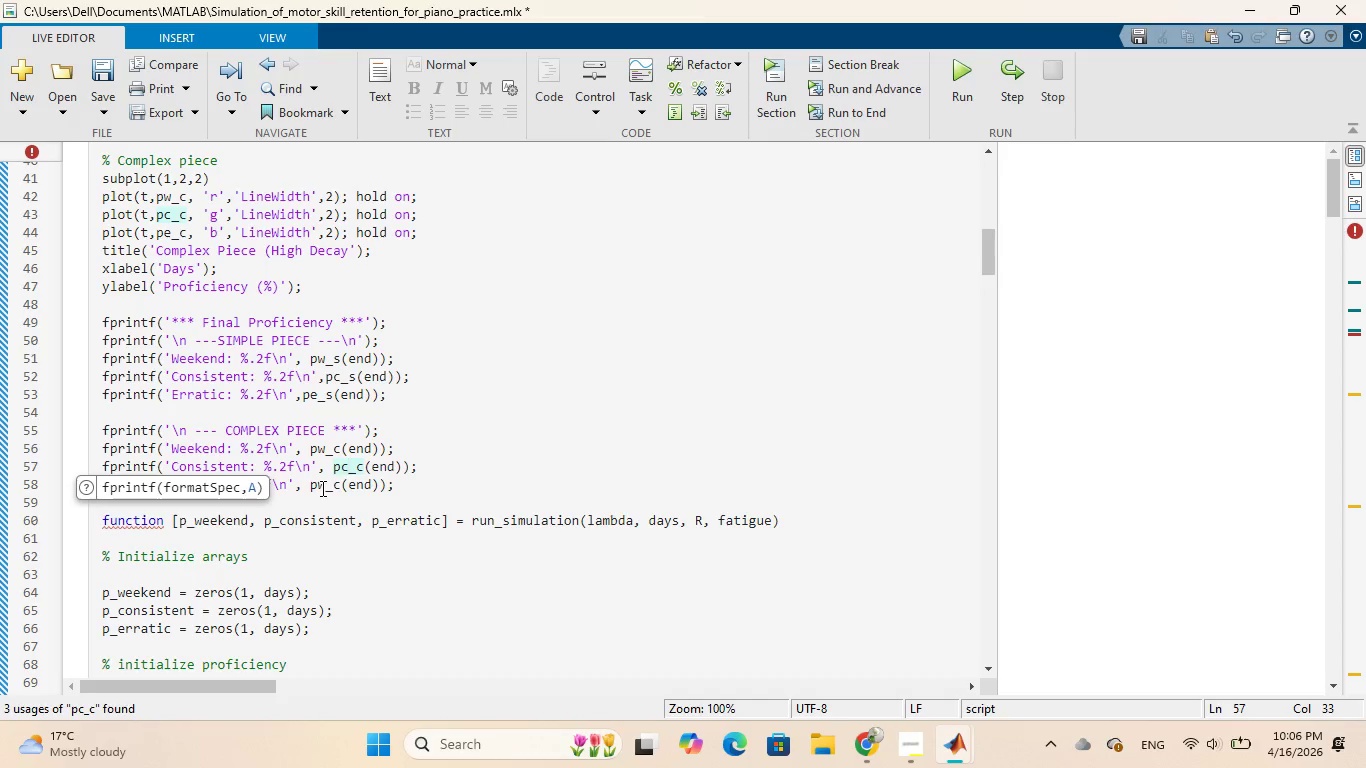 
left_click([321, 486])
 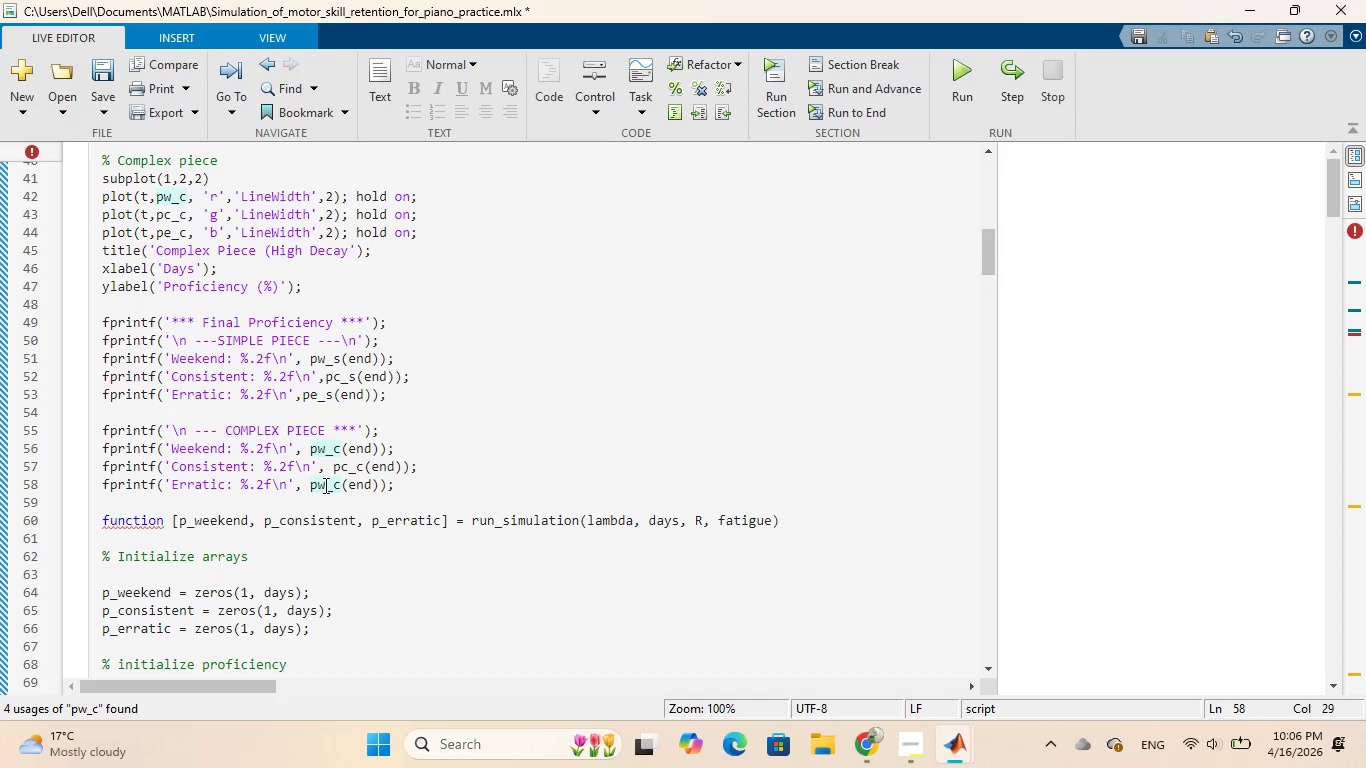 
left_click([324, 485])
 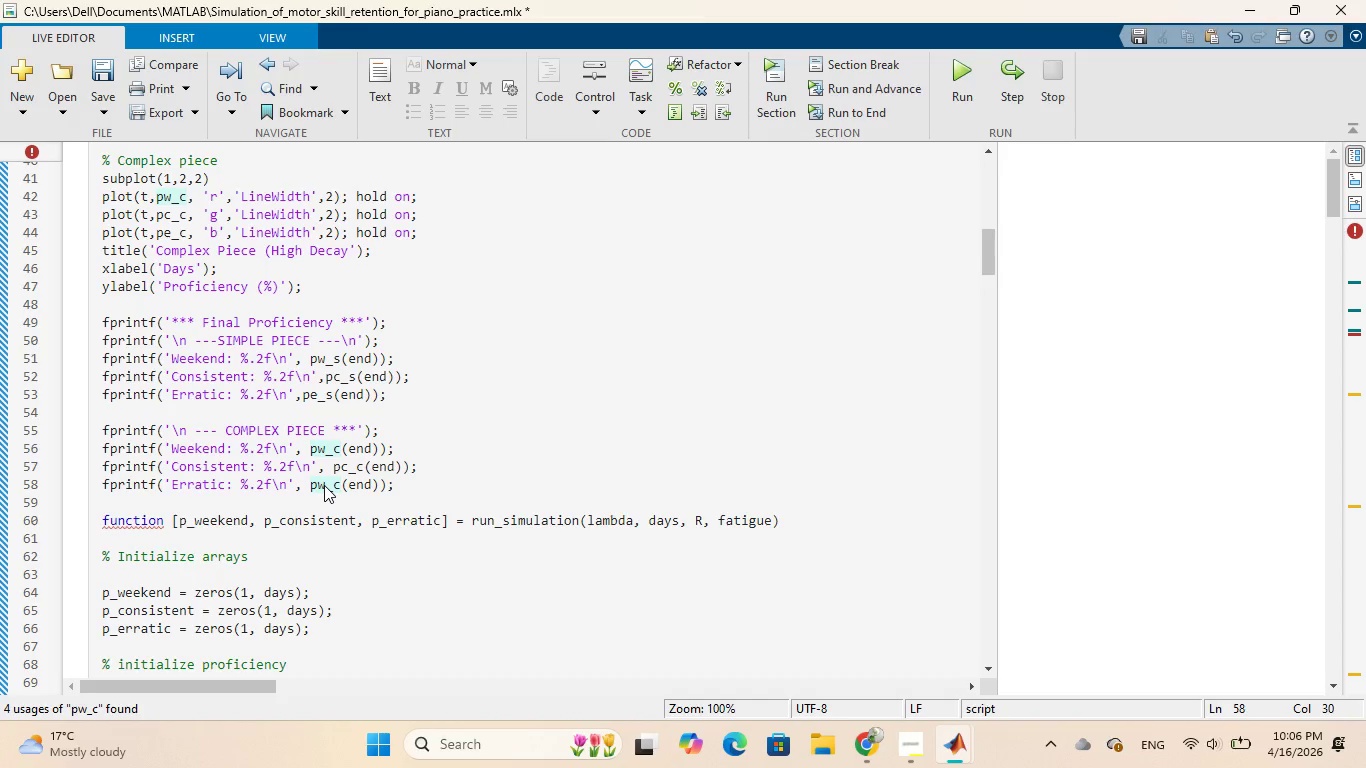 
key(Backspace)
 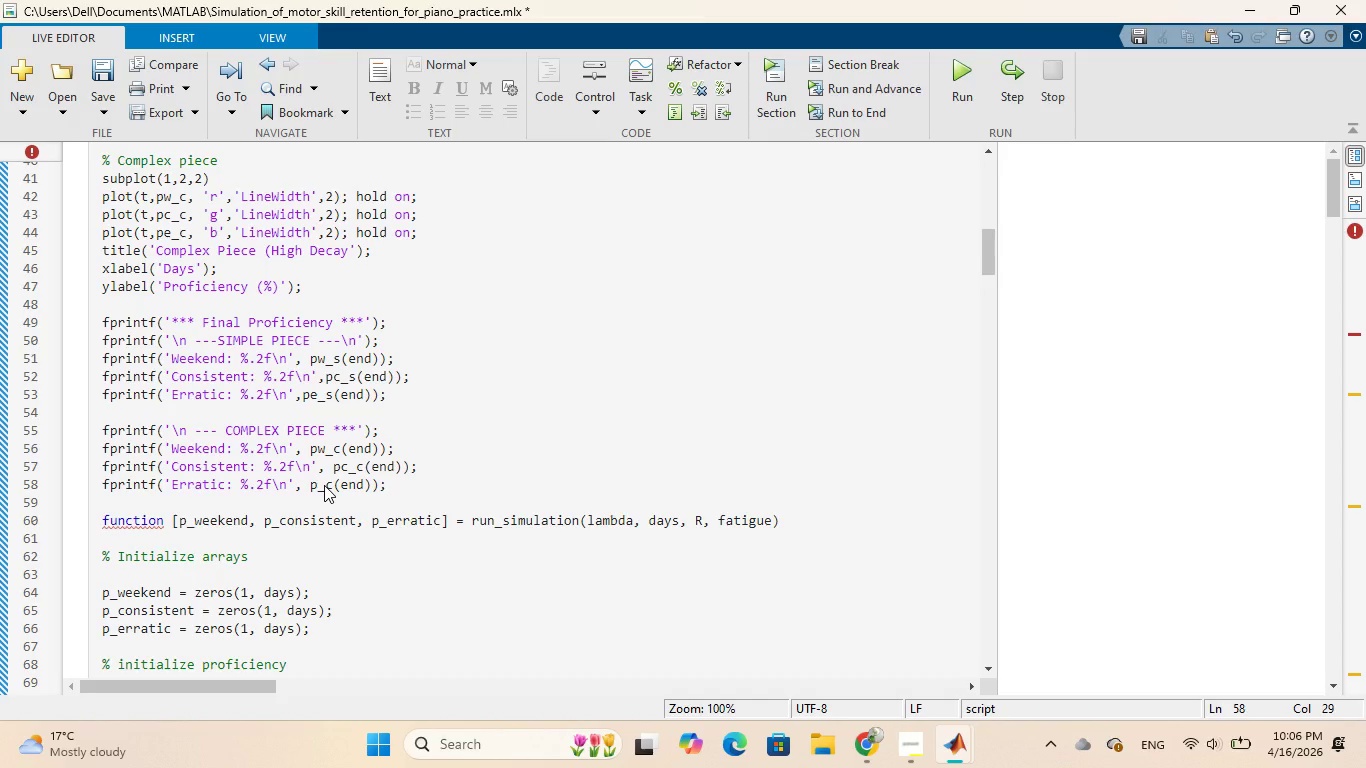 
key(R)
 